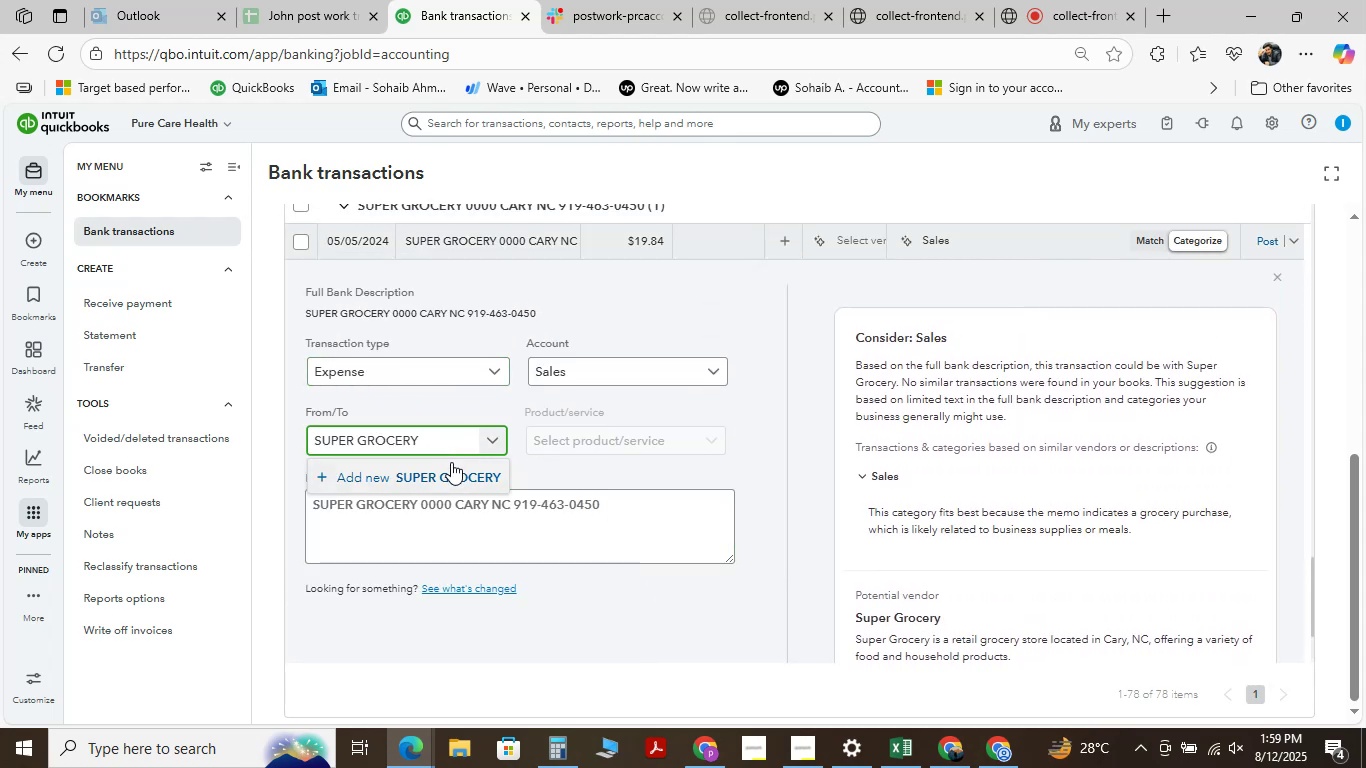 
left_click([452, 464])
 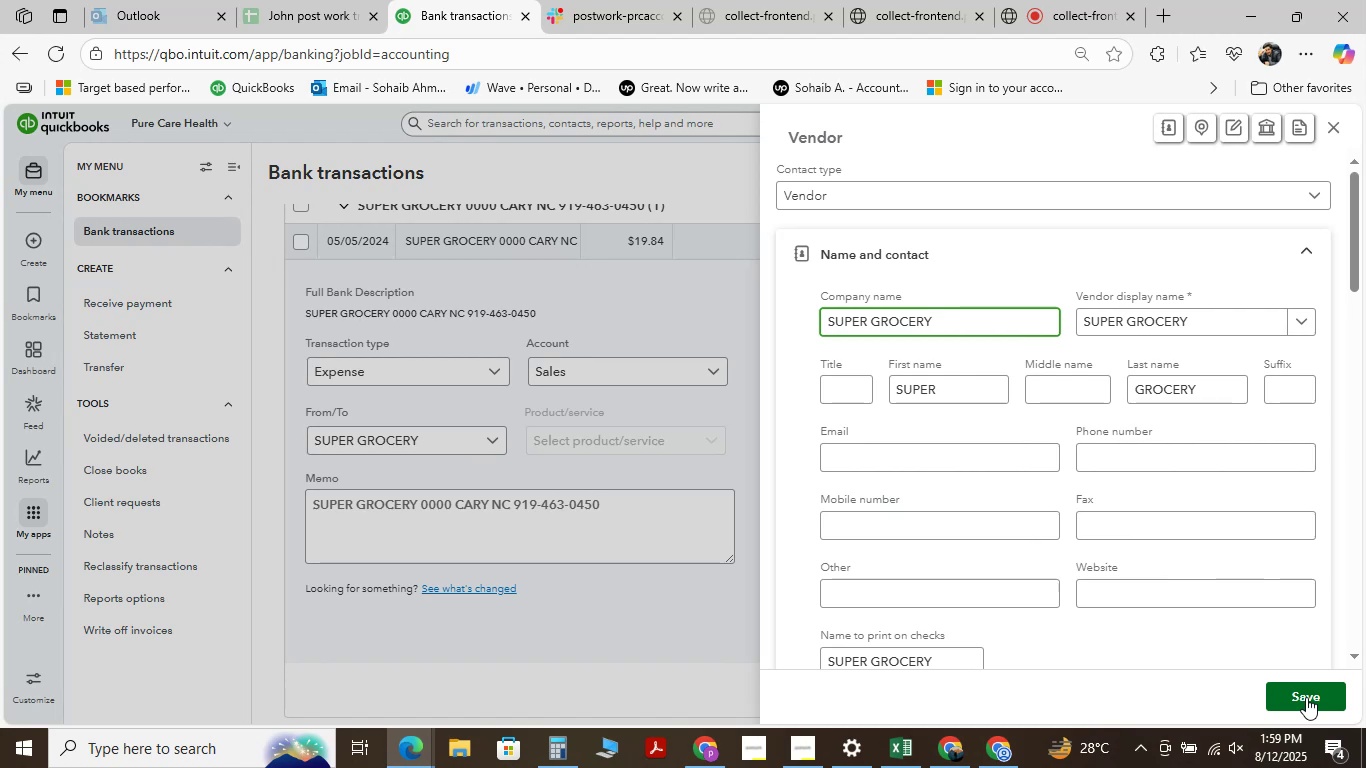 
left_click([1306, 691])
 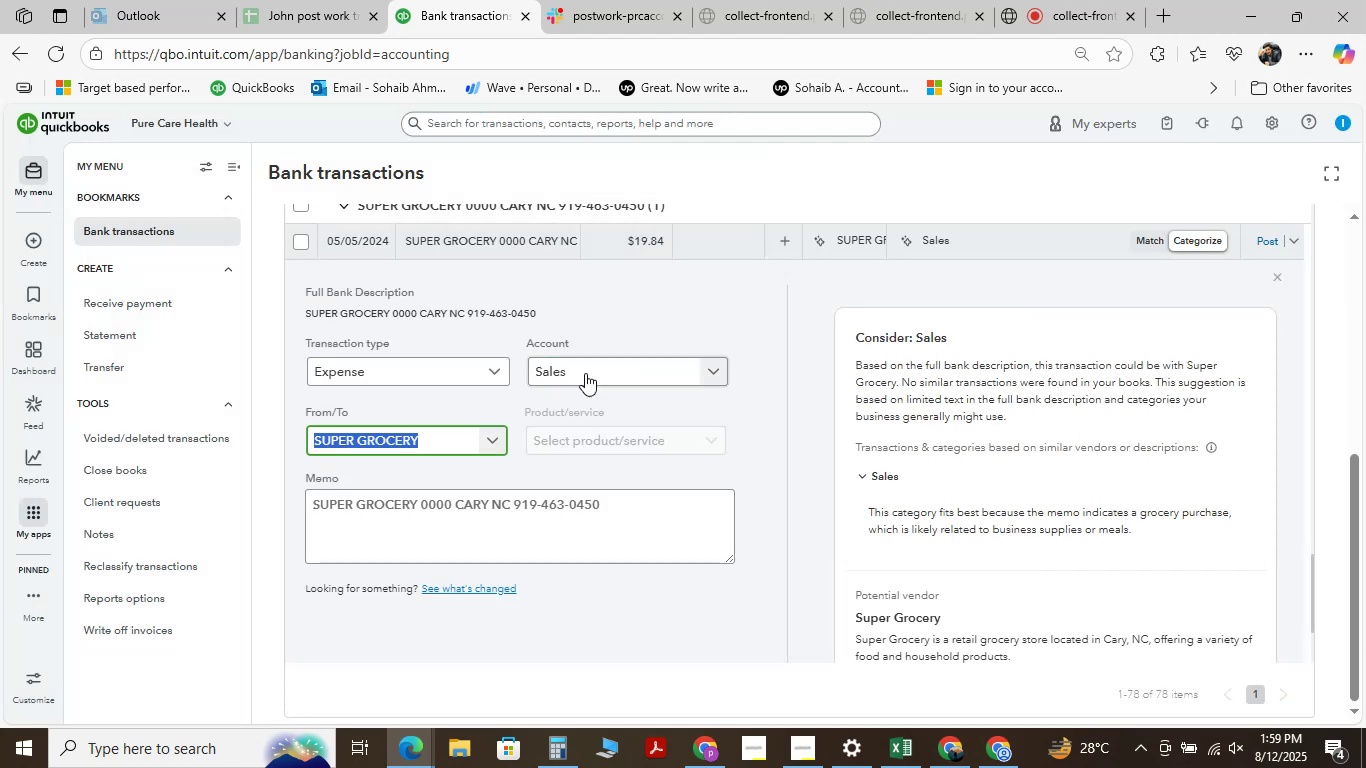 
left_click([681, 374])
 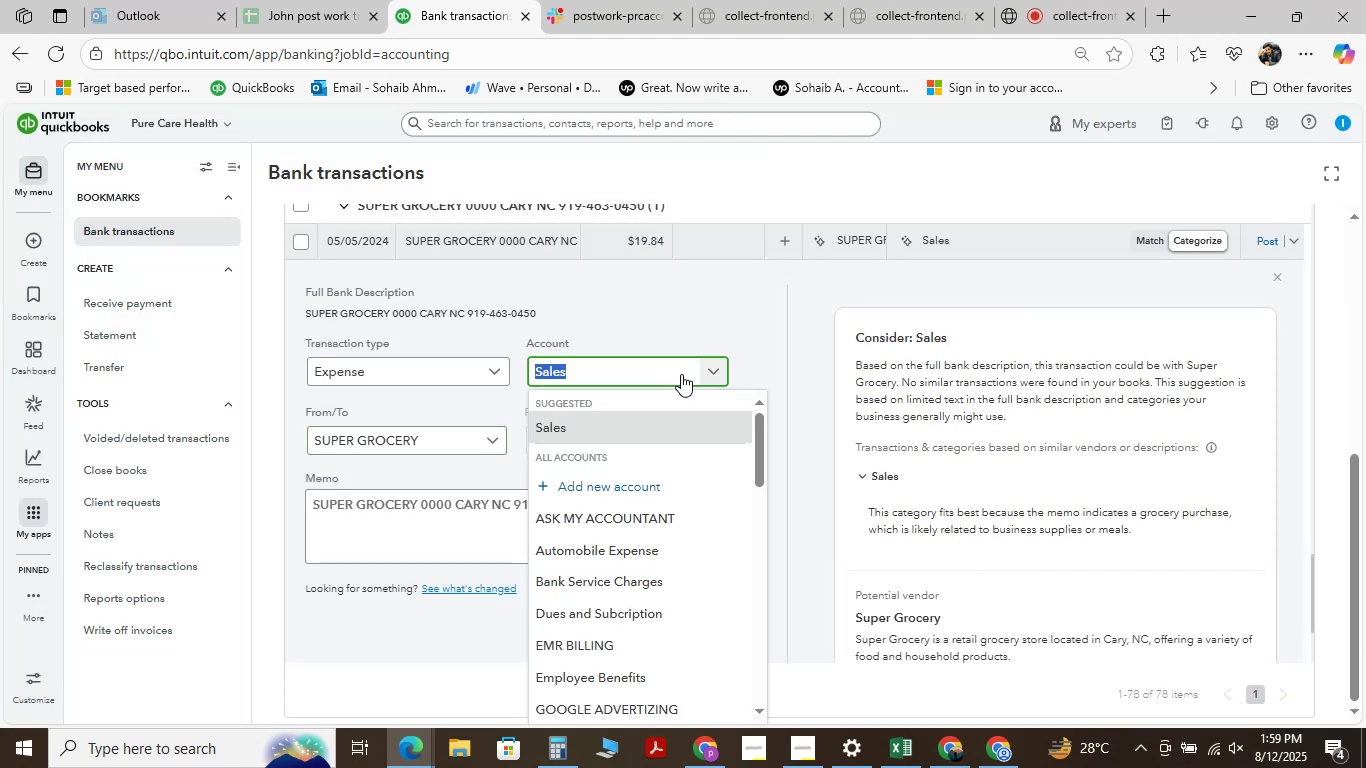 
key(Space)
 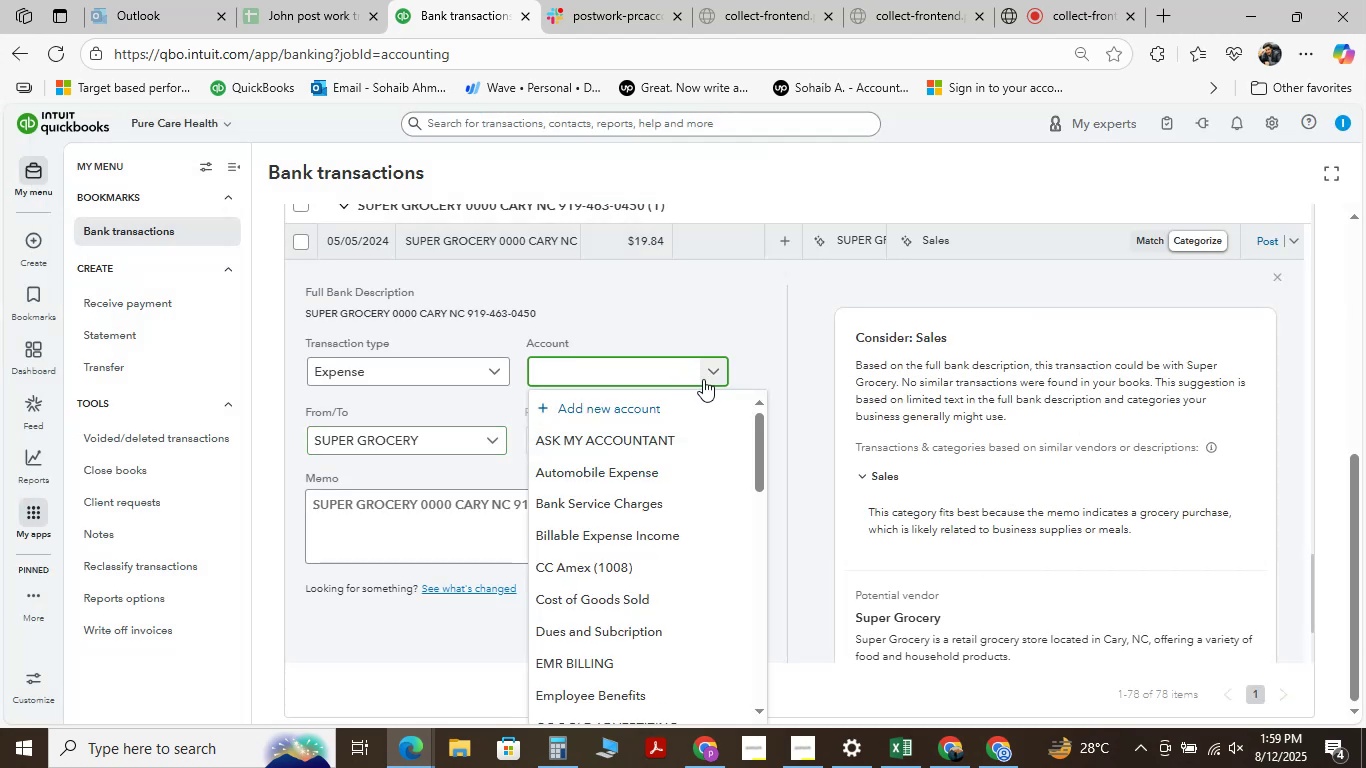 
key(Control+ControlLeft)
 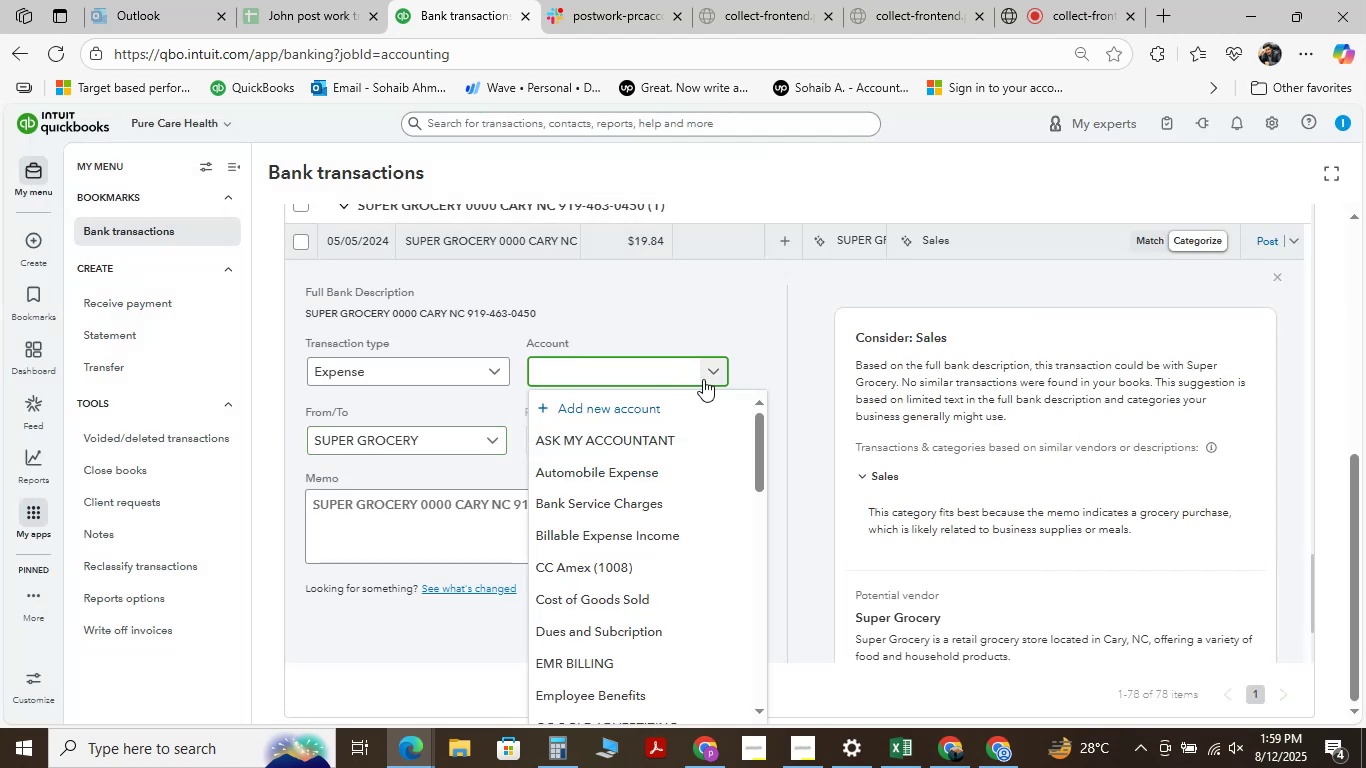 
key(Control+P)
 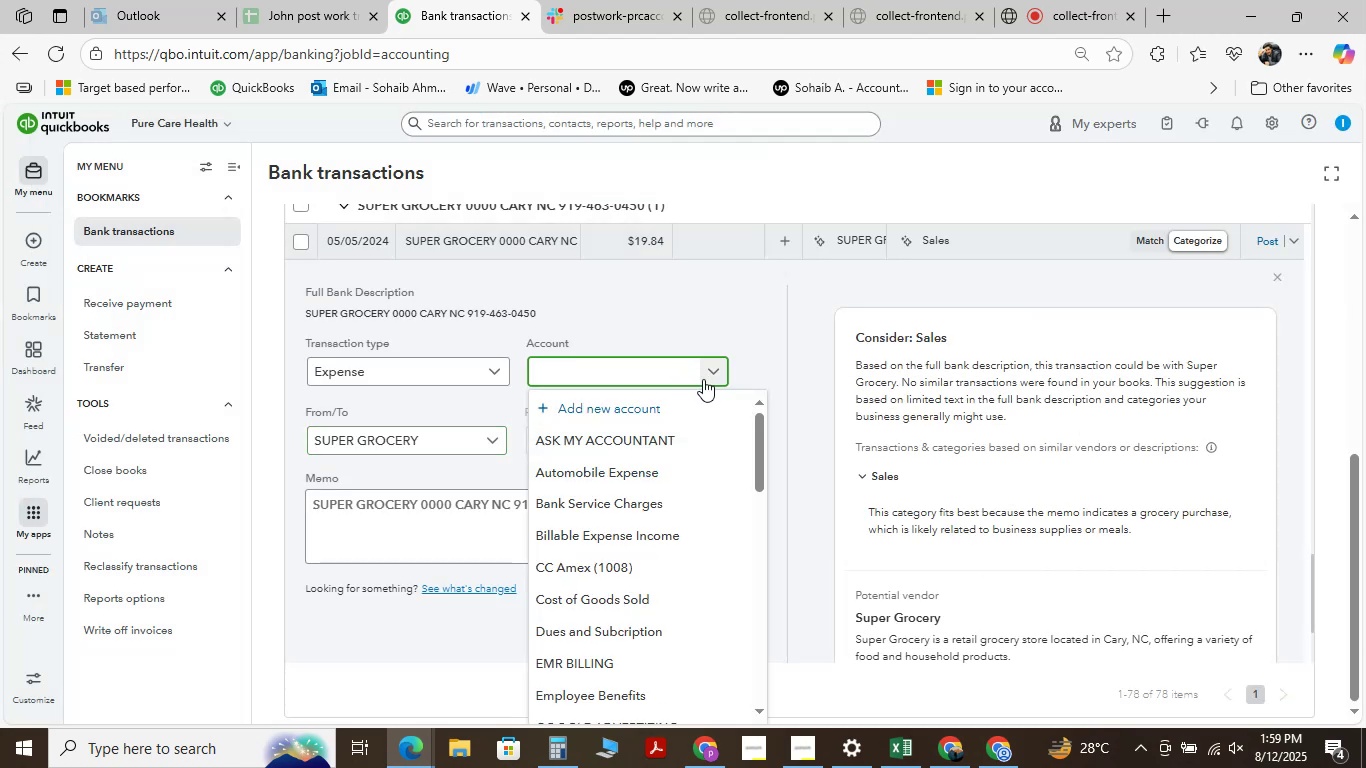 
key(Backspace)
type(mea)
 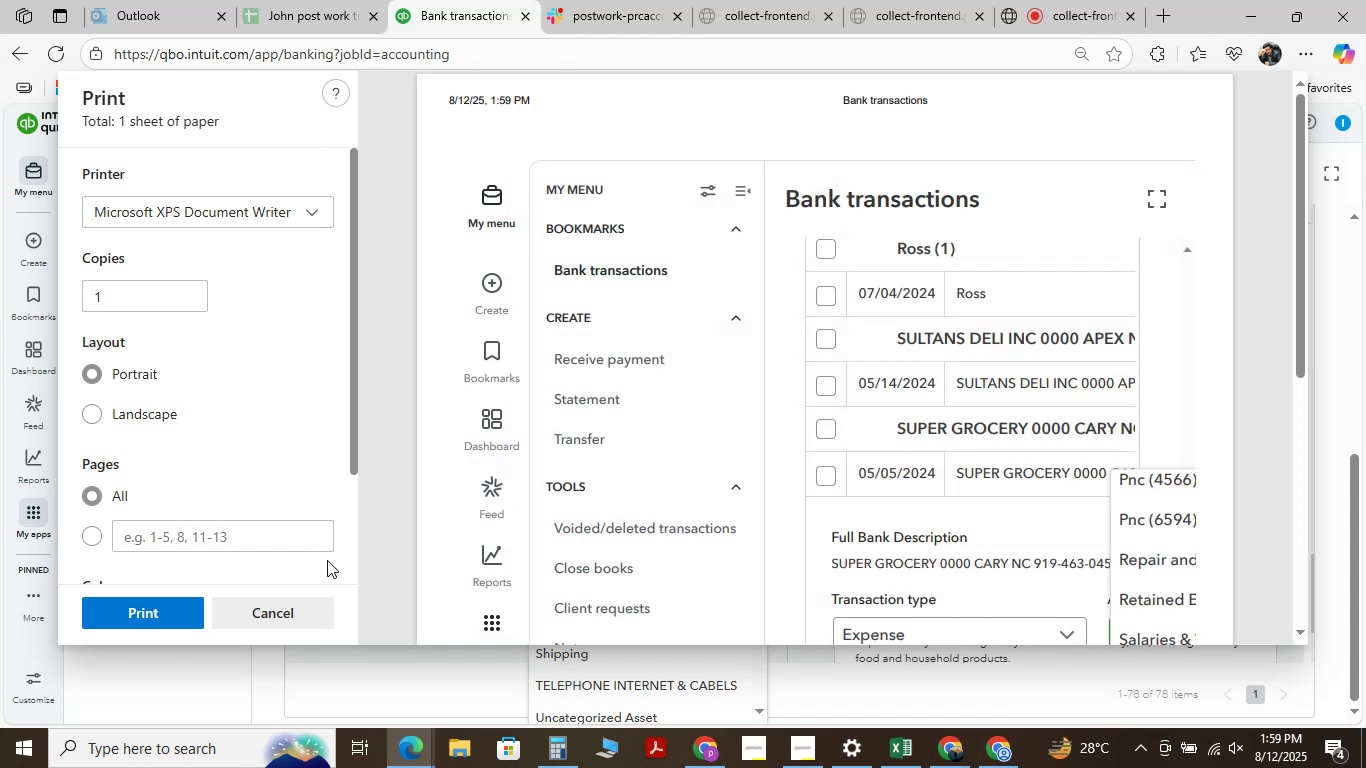 
left_click([272, 607])
 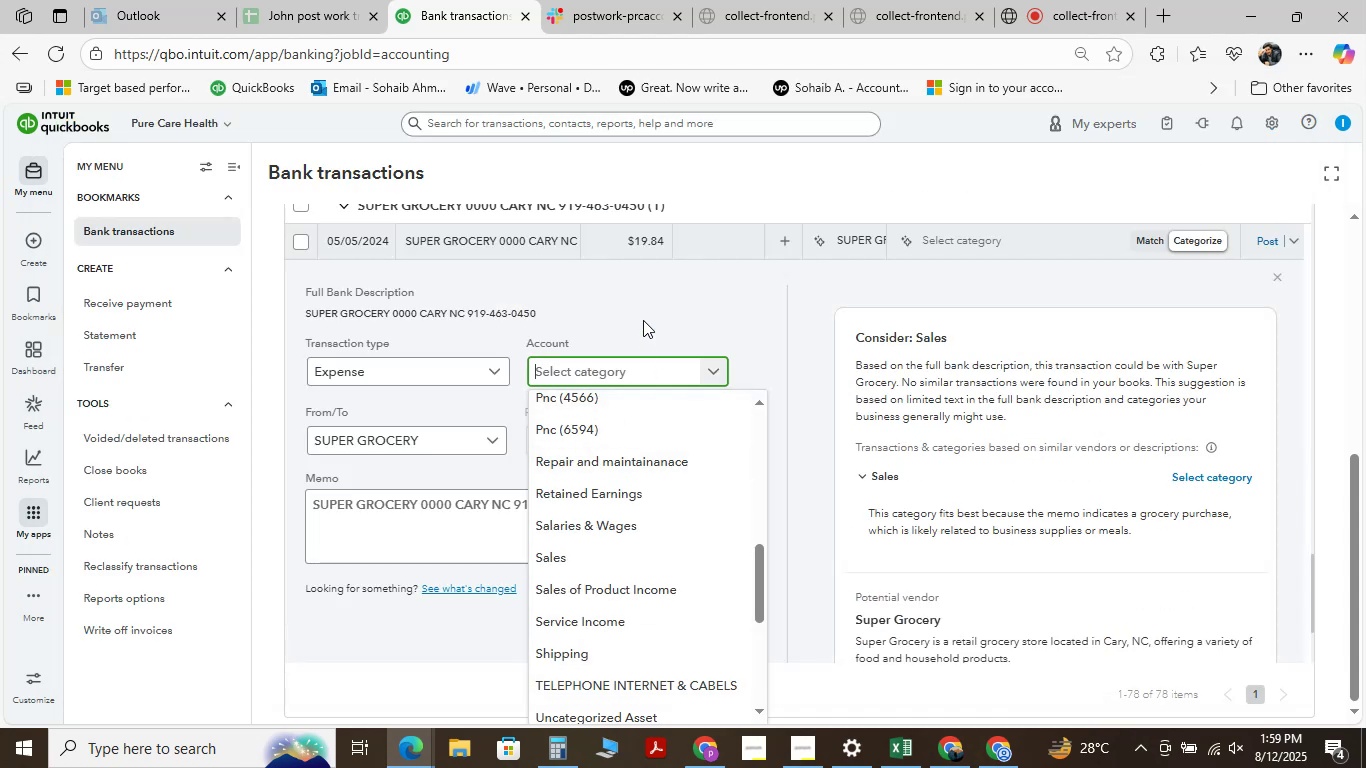 
type(mea)
 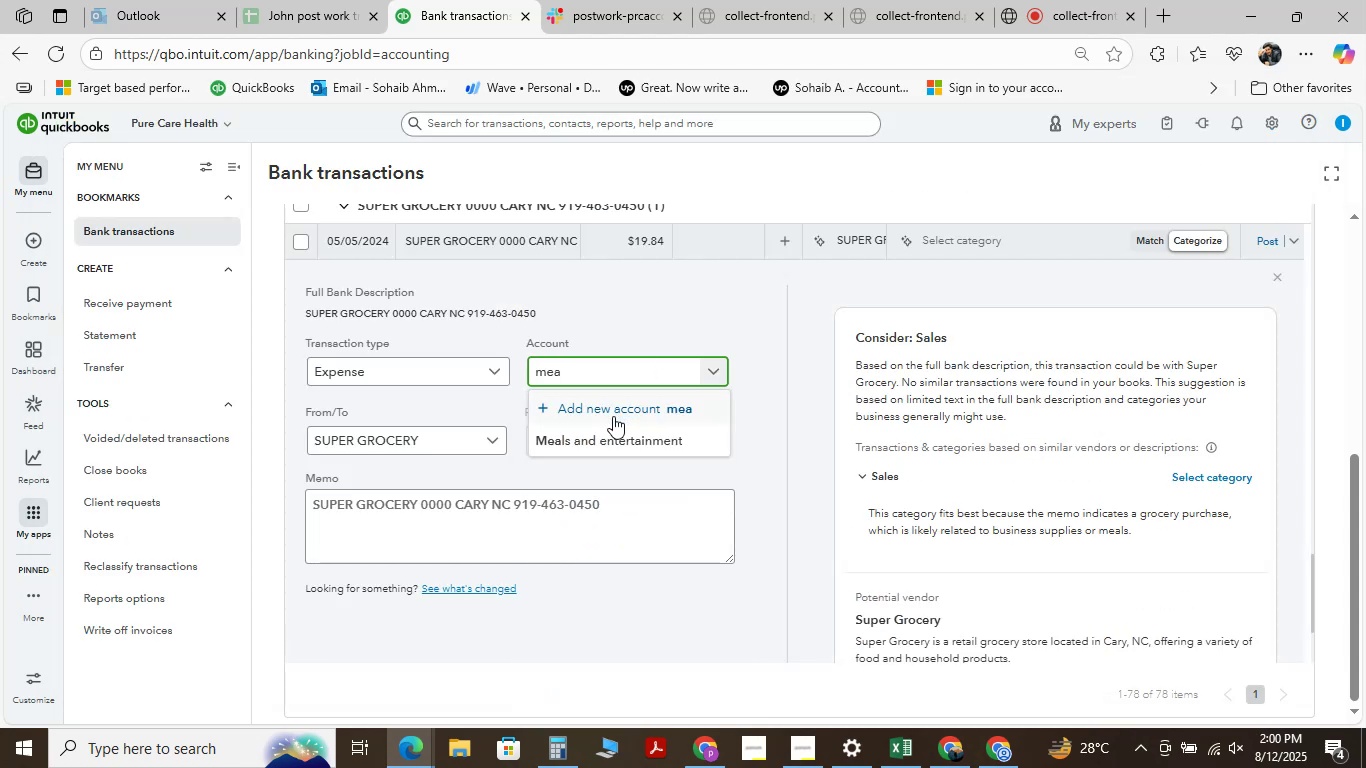 
left_click([610, 436])
 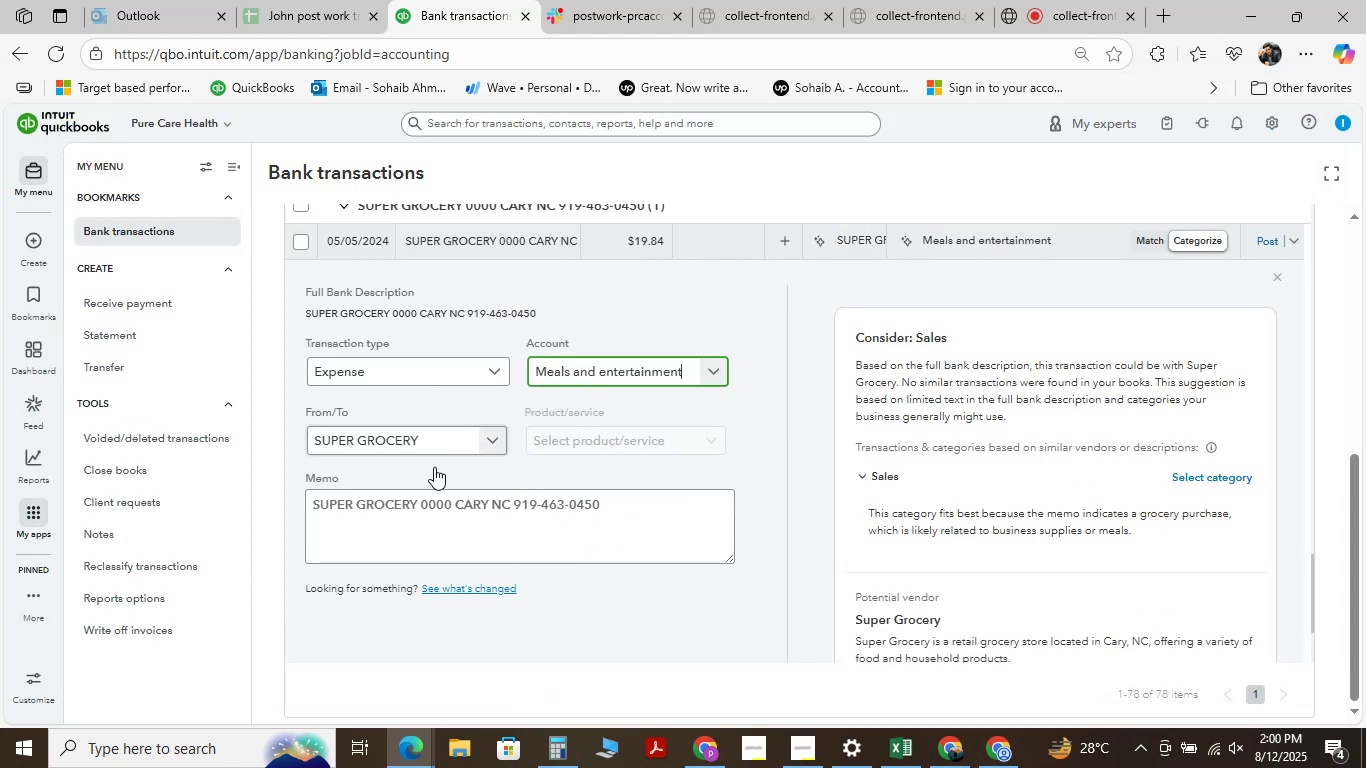 
scroll: coordinate [422, 509], scroll_direction: down, amount: 2.0
 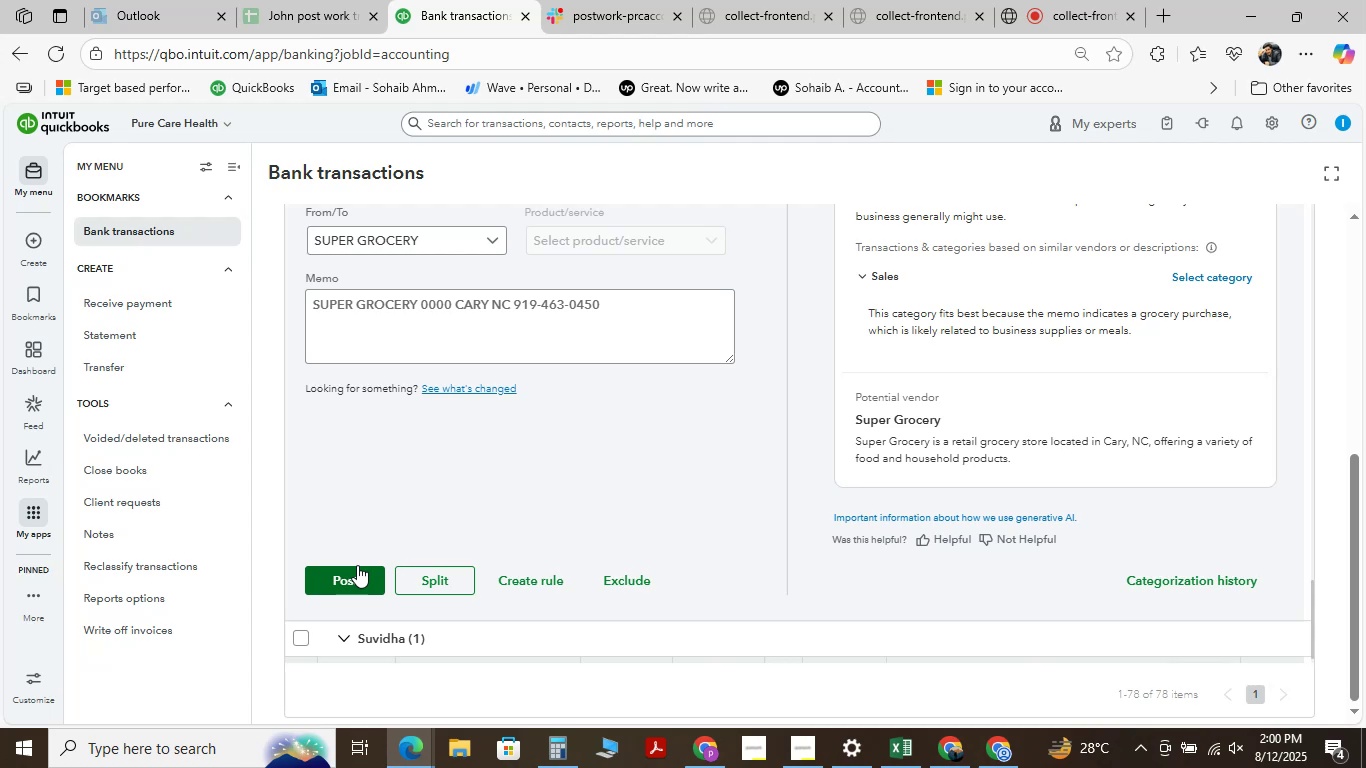 
scroll: coordinate [433, 473], scroll_direction: up, amount: 1.0
 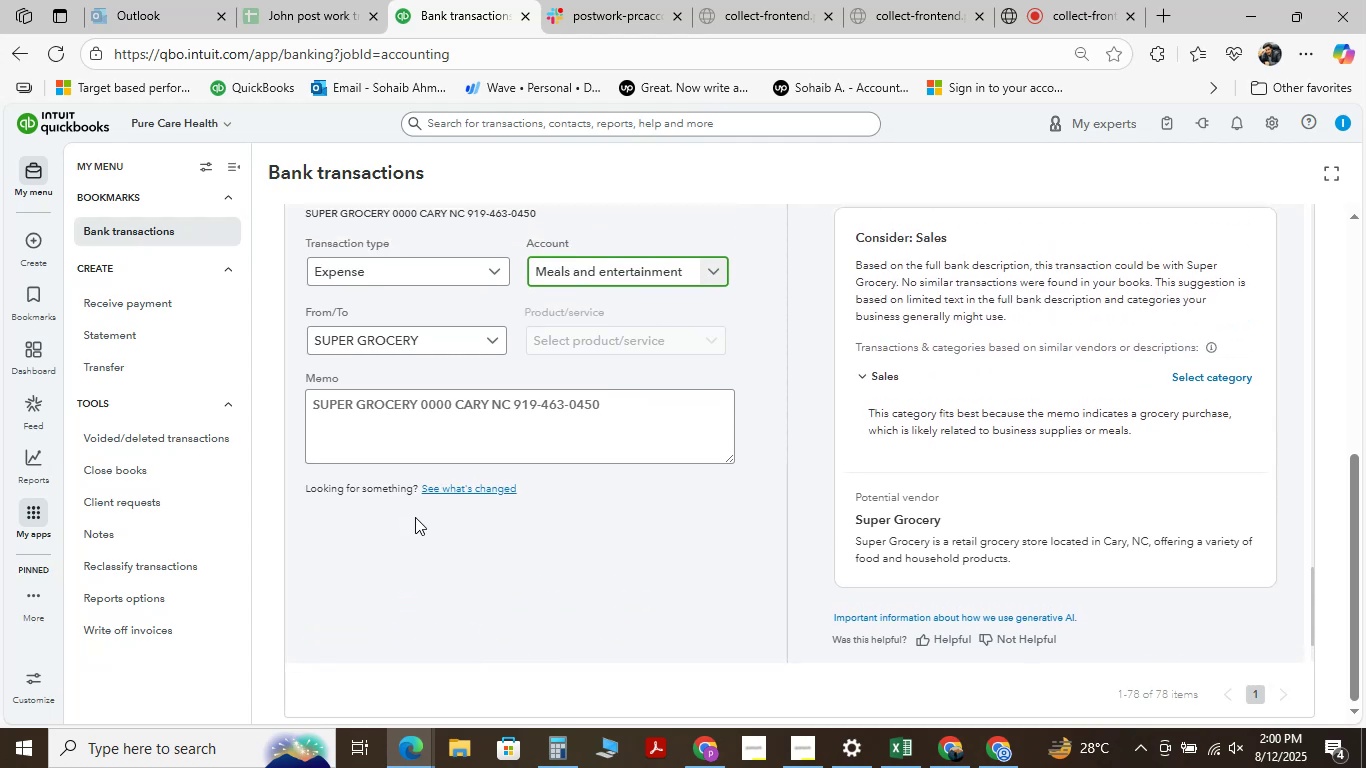 
scroll: coordinate [414, 519], scroll_direction: down, amount: 1.0
 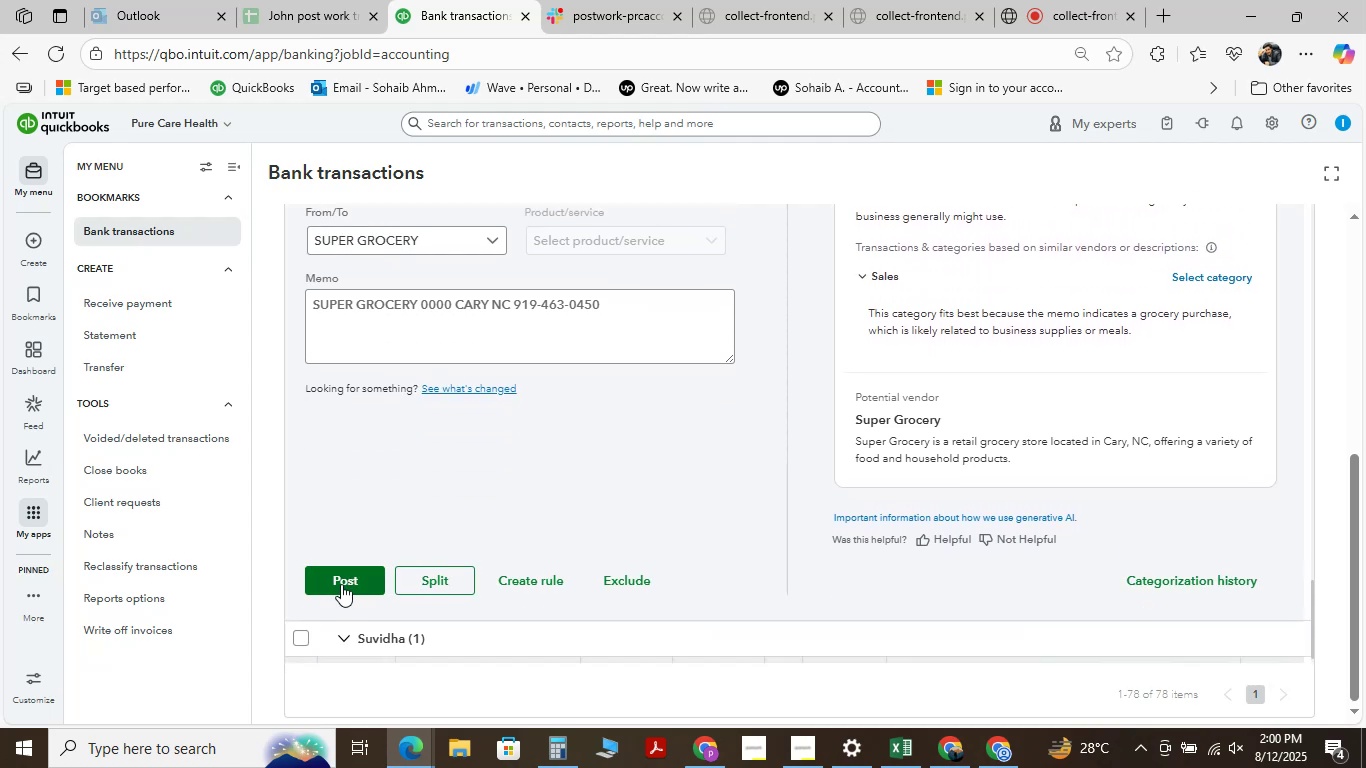 
left_click([341, 584])
 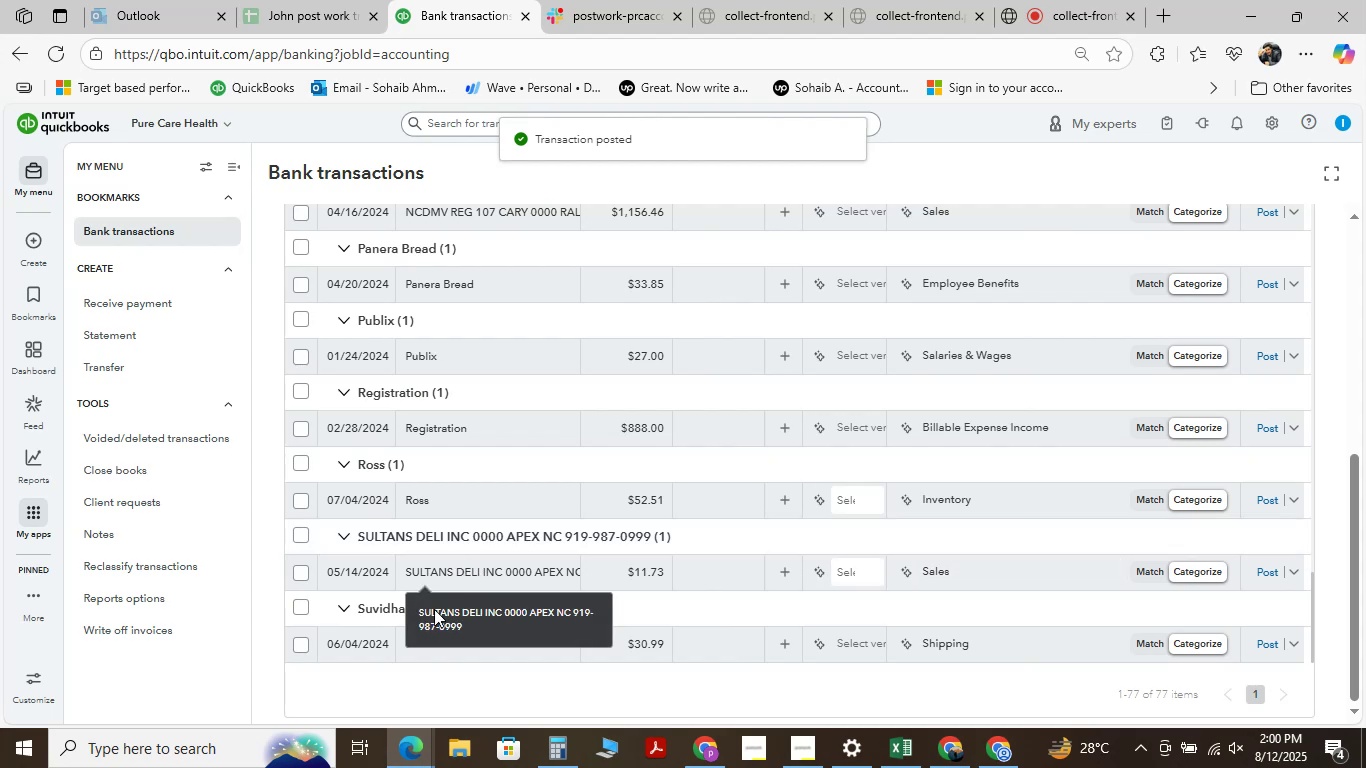 
wait(10.6)
 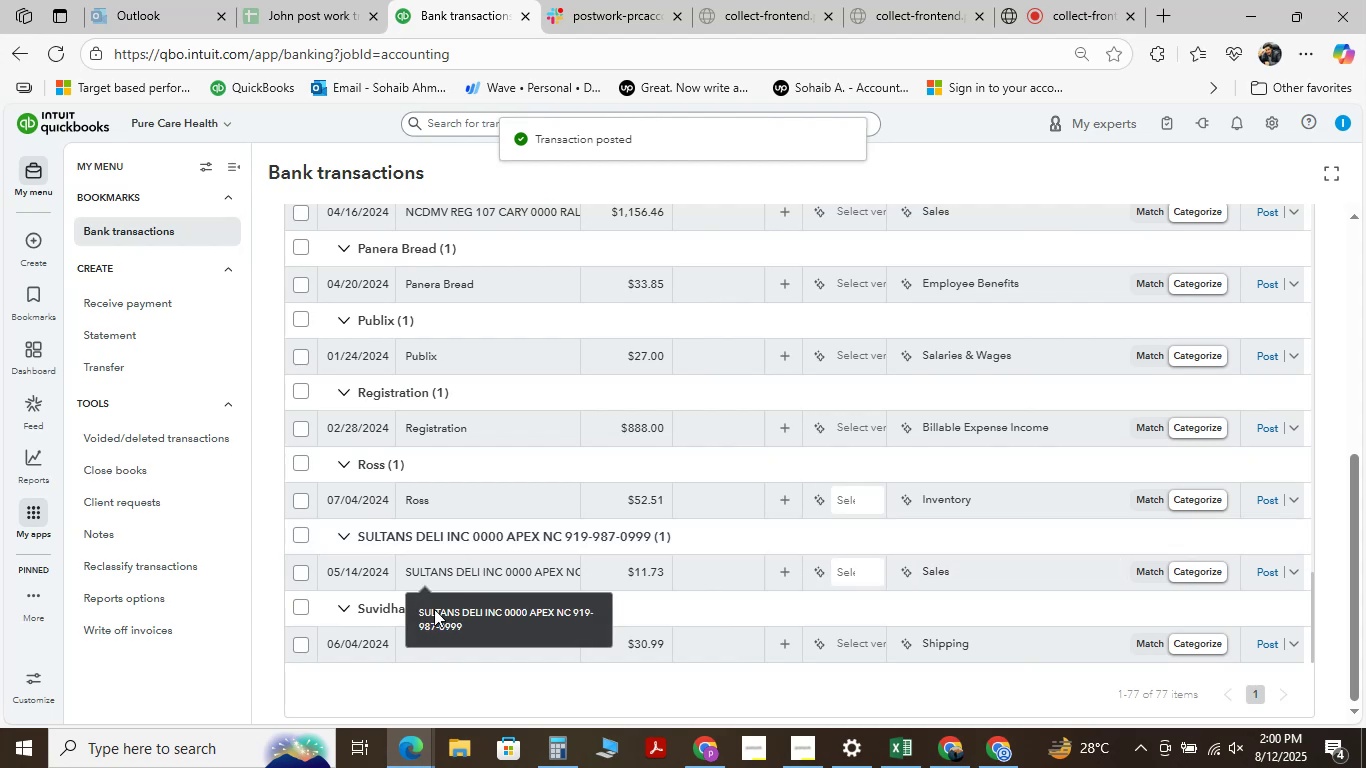 
scroll: coordinate [492, 534], scroll_direction: up, amount: 5.0
 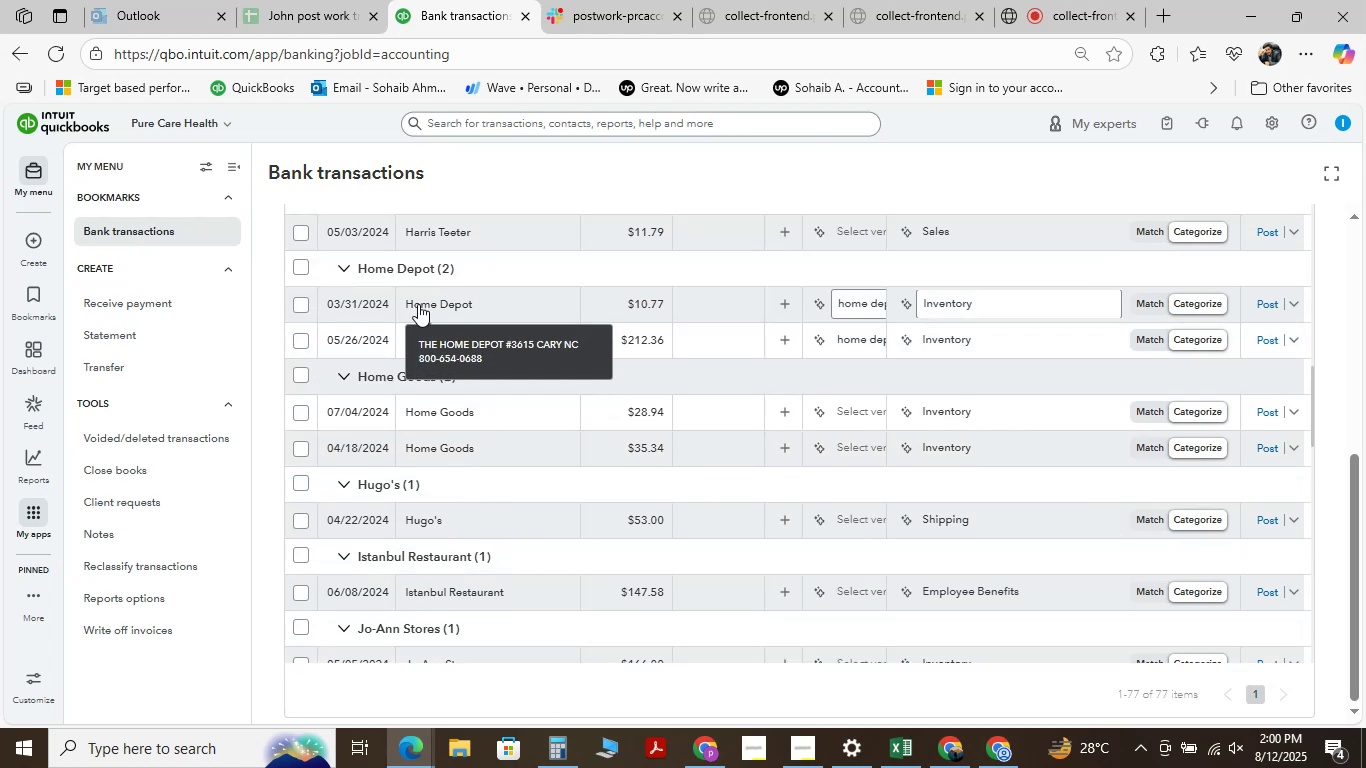 
left_click([418, 304])
 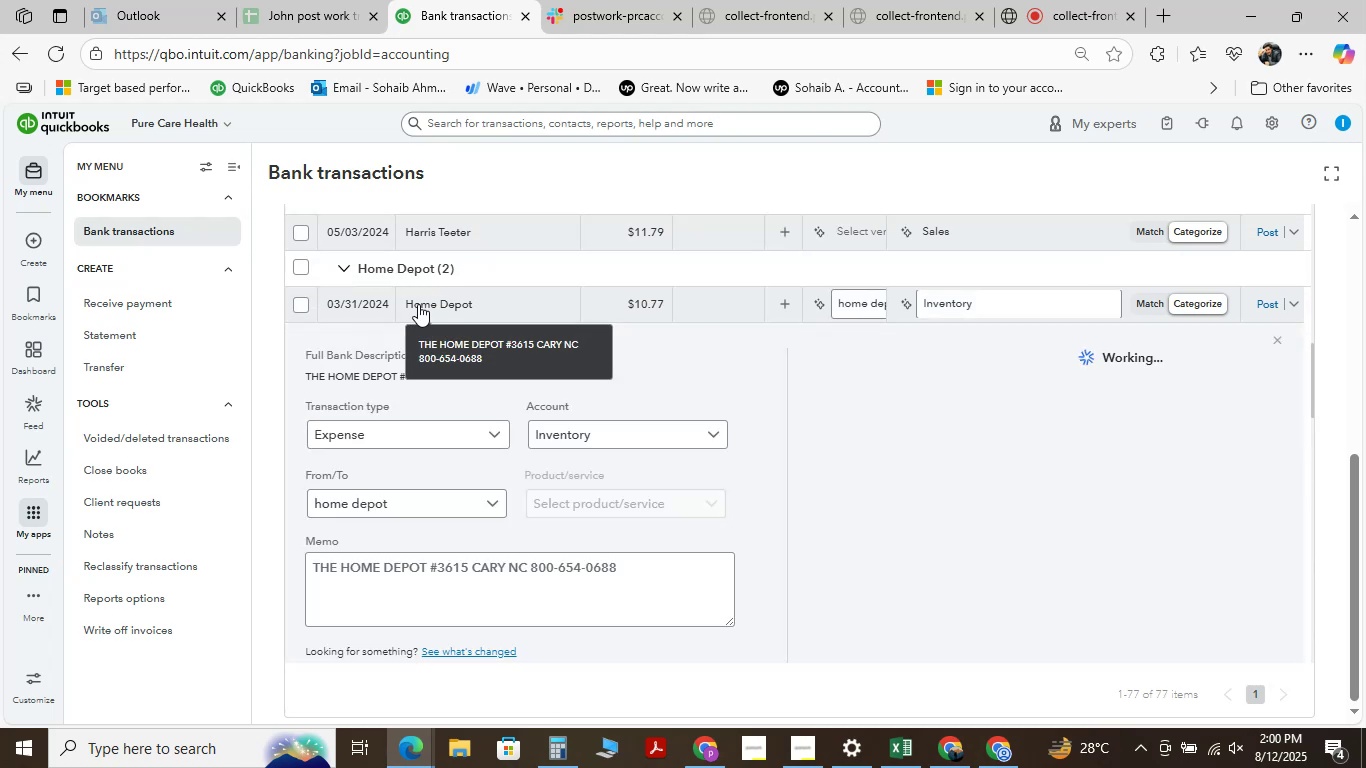 
mouse_move([422, 498])
 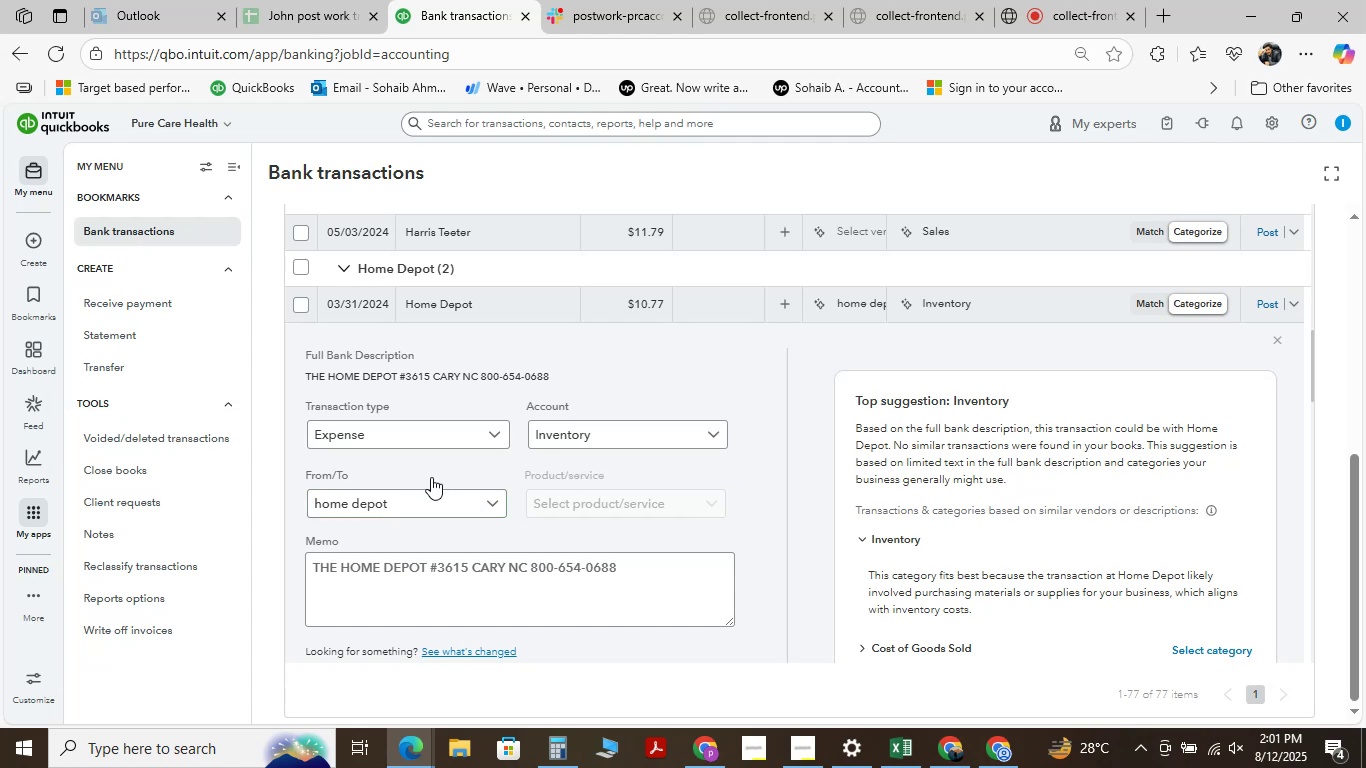 
wait(60.48)
 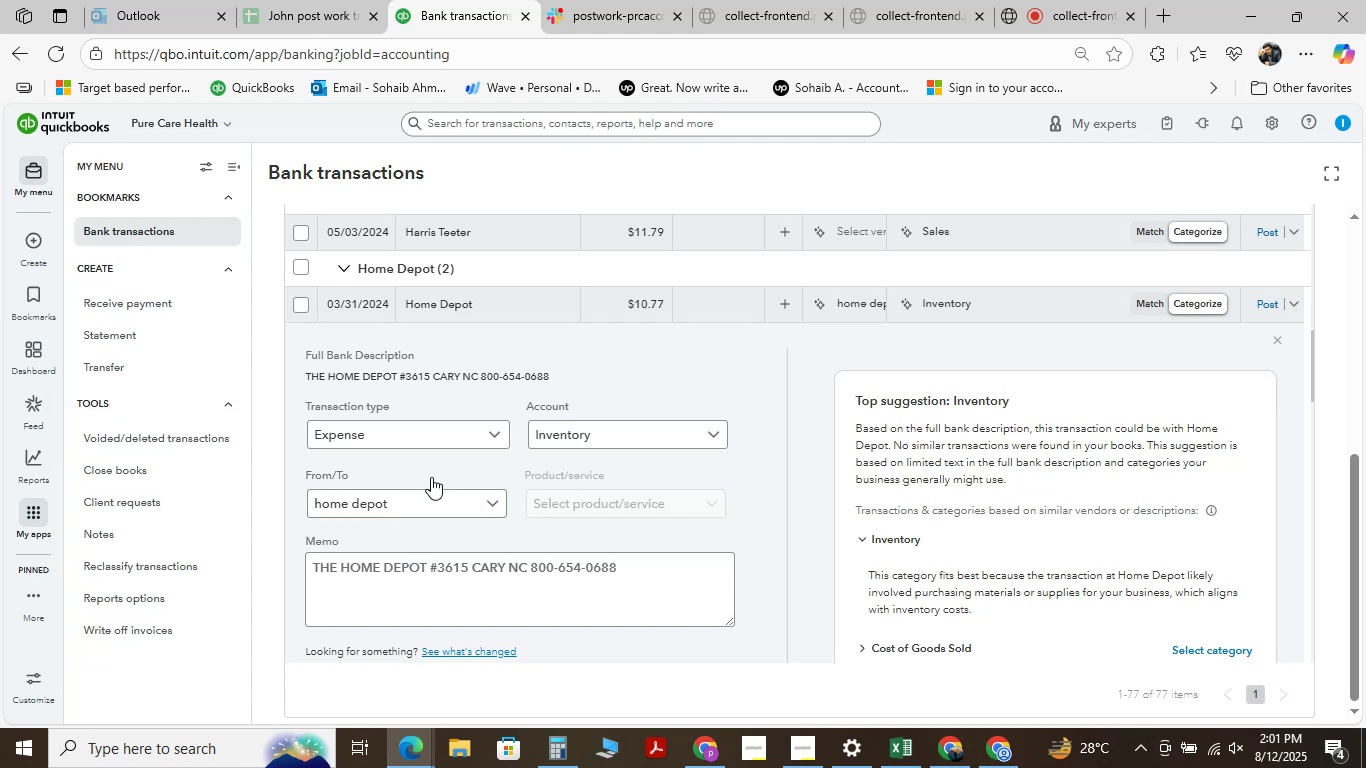 
left_click([719, 438])
 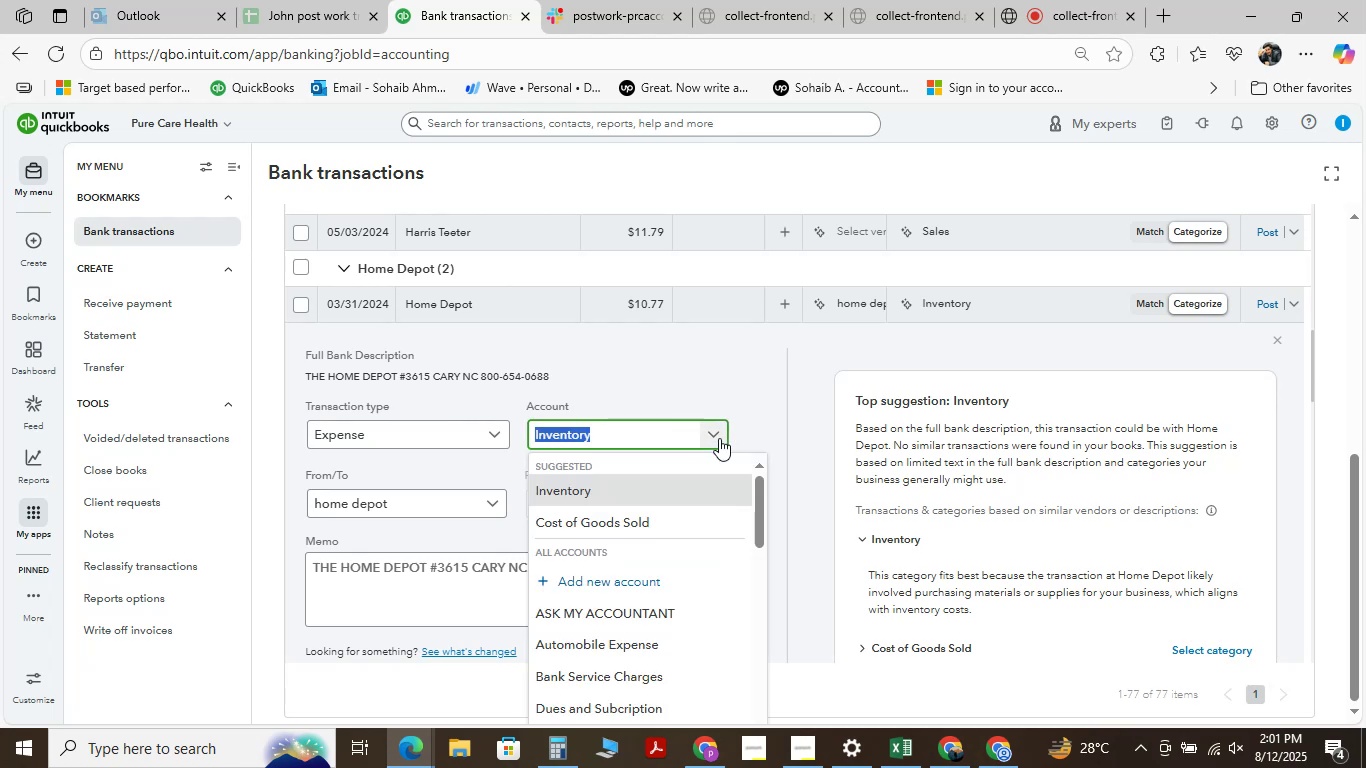 
type( )
key(Backspace)
type(re)
 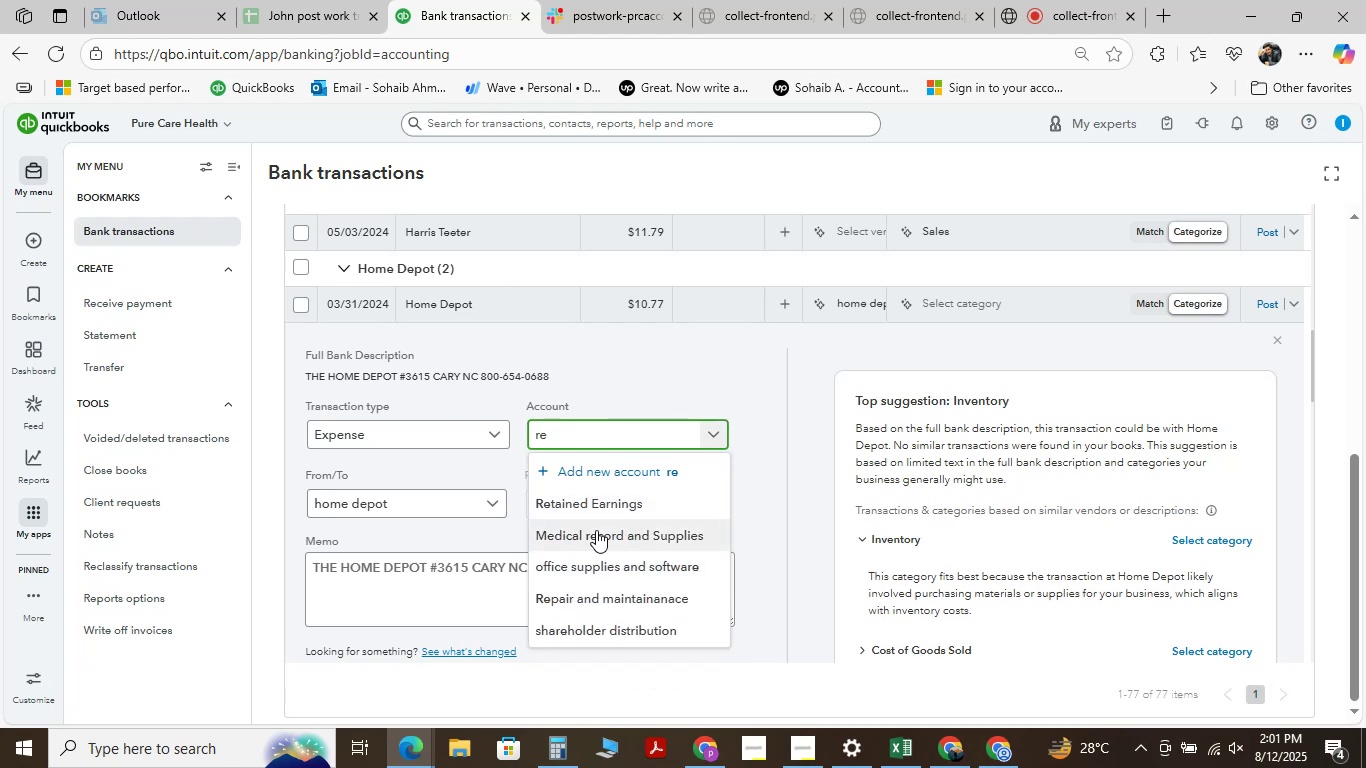 
left_click([611, 601])
 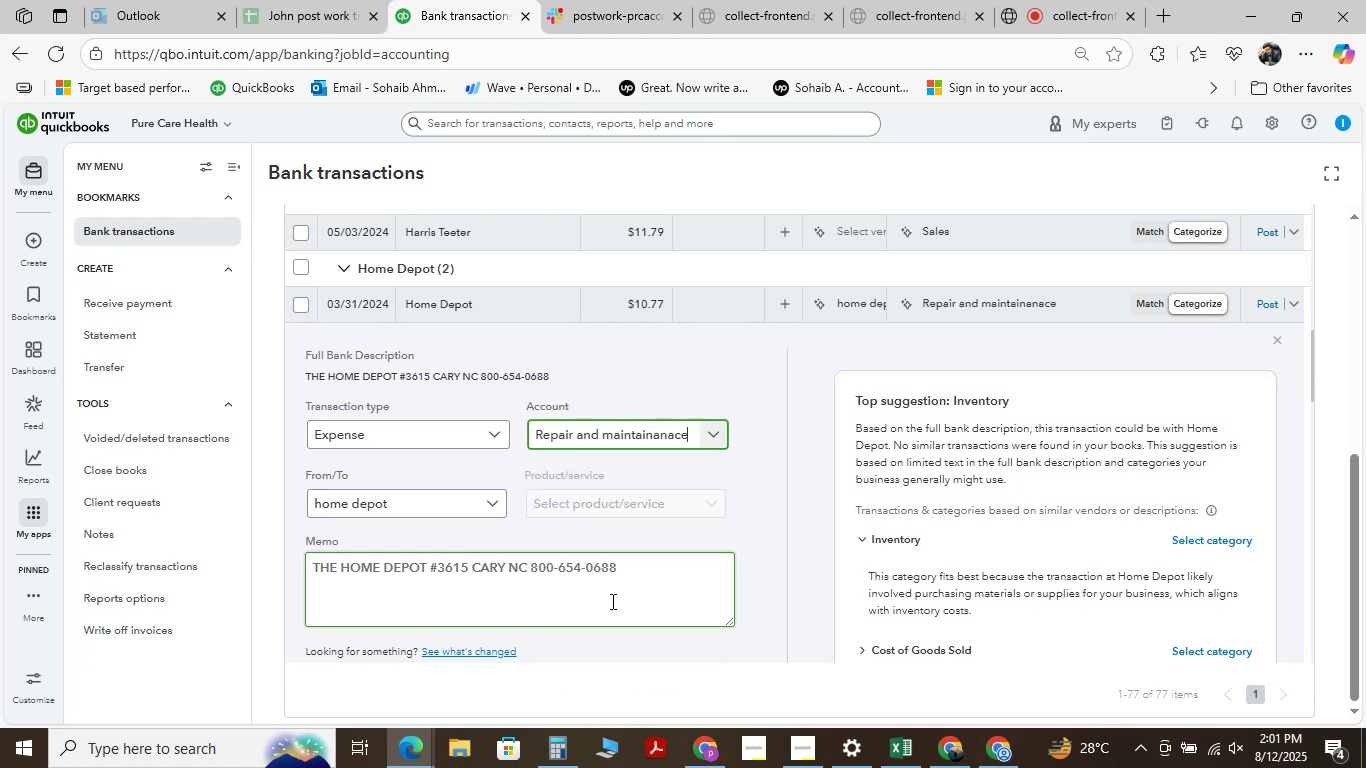 
scroll: coordinate [409, 532], scroll_direction: down, amount: 6.0
 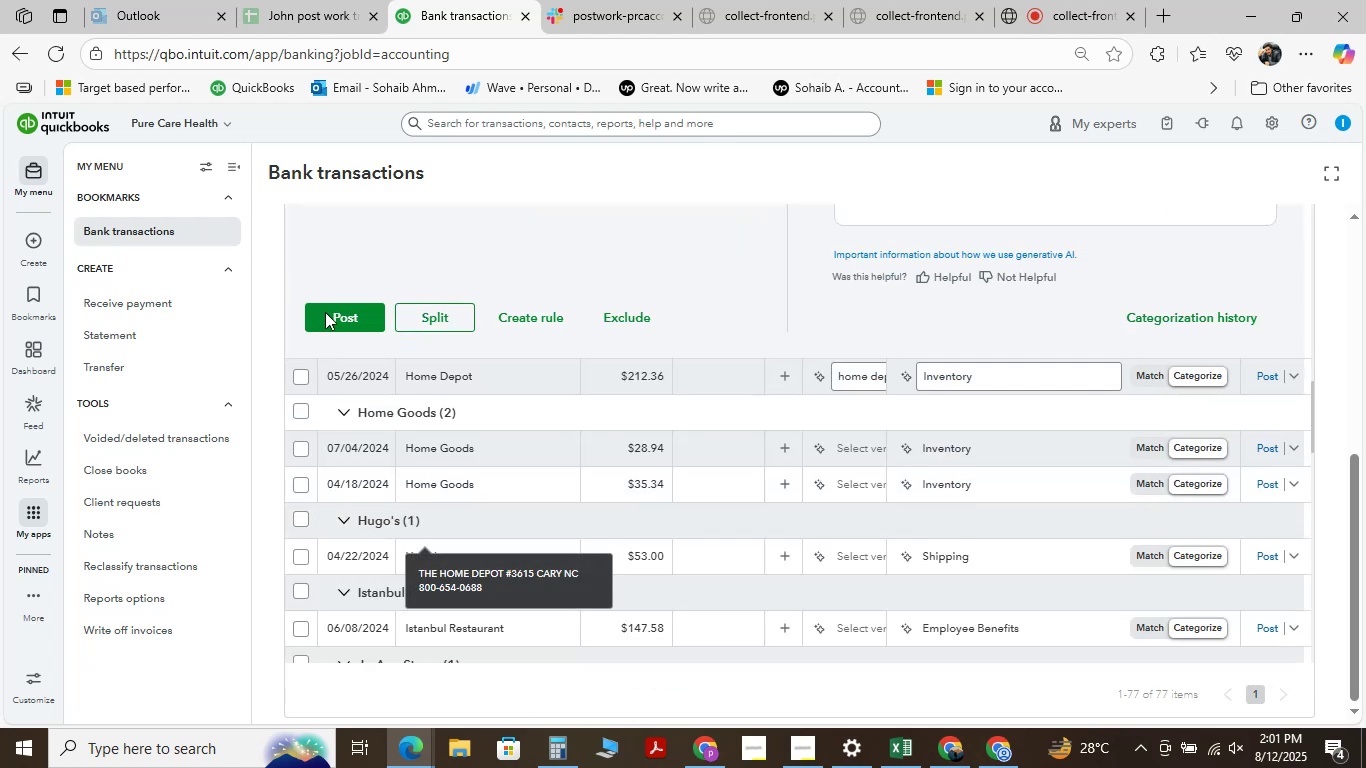 
left_click([325, 312])
 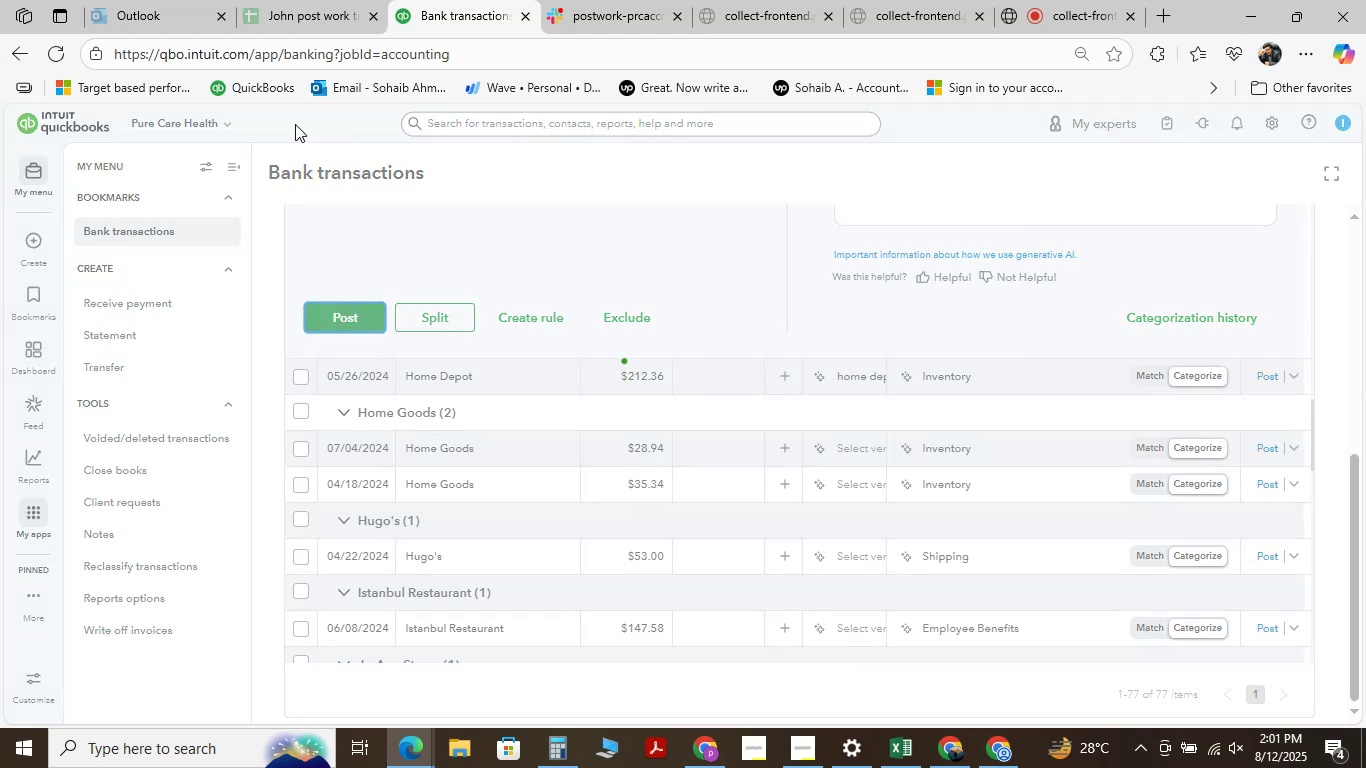 
mouse_move([343, 261])
 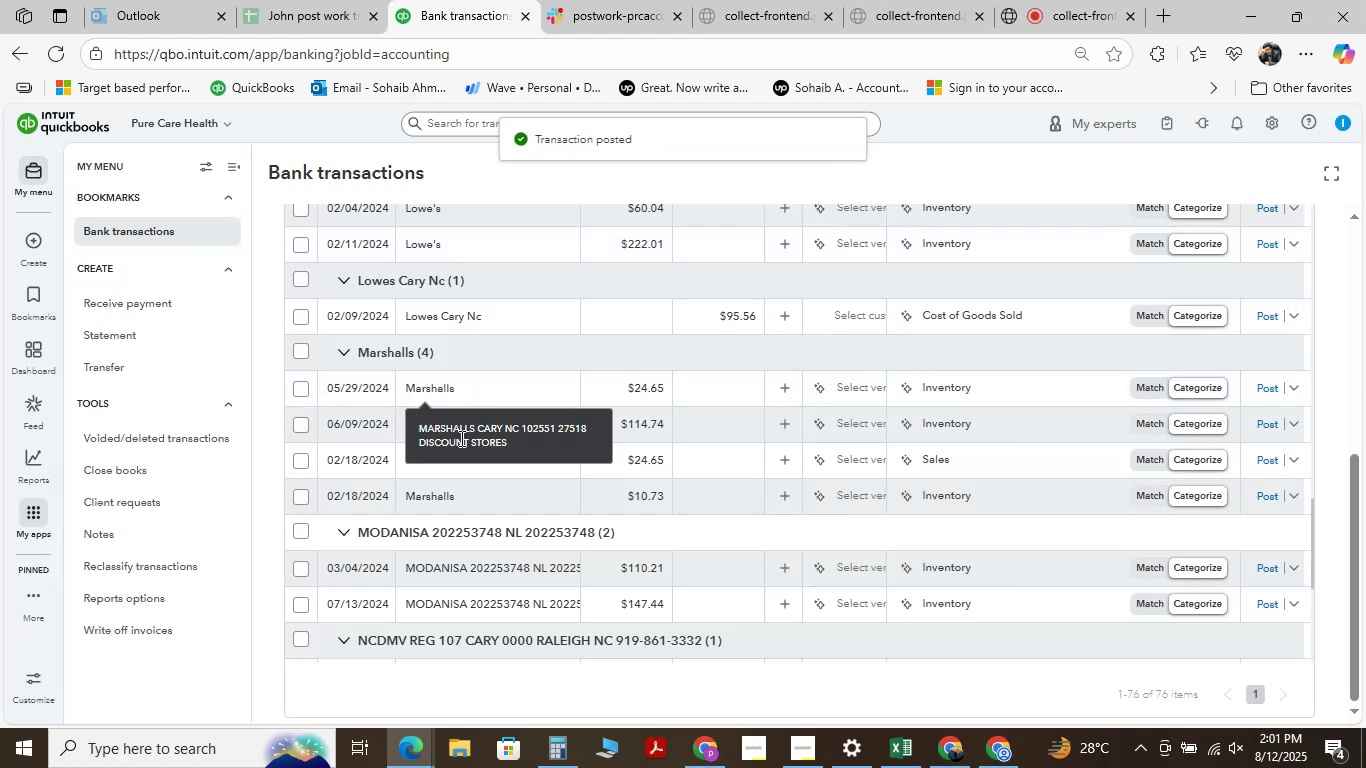 
scroll: coordinate [463, 462], scroll_direction: up, amount: 3.0
 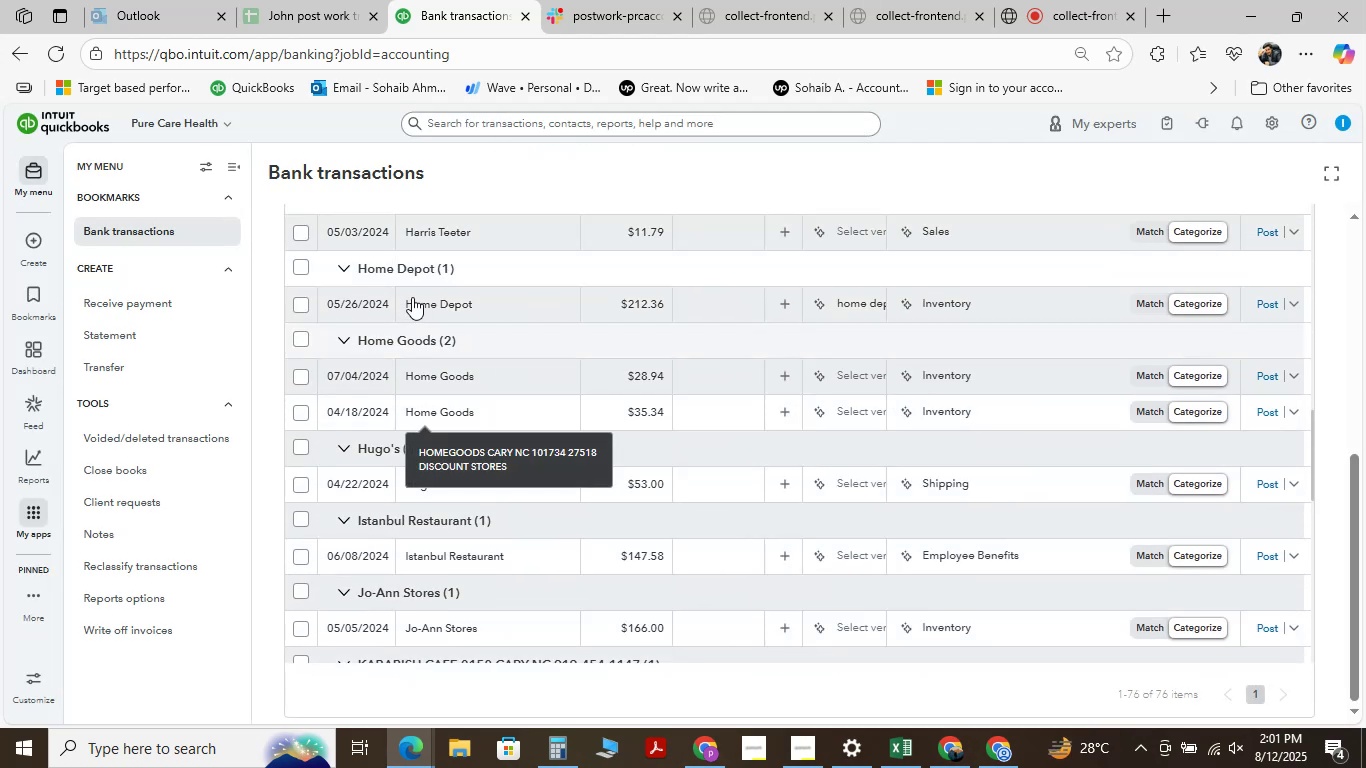 
left_click([427, 306])
 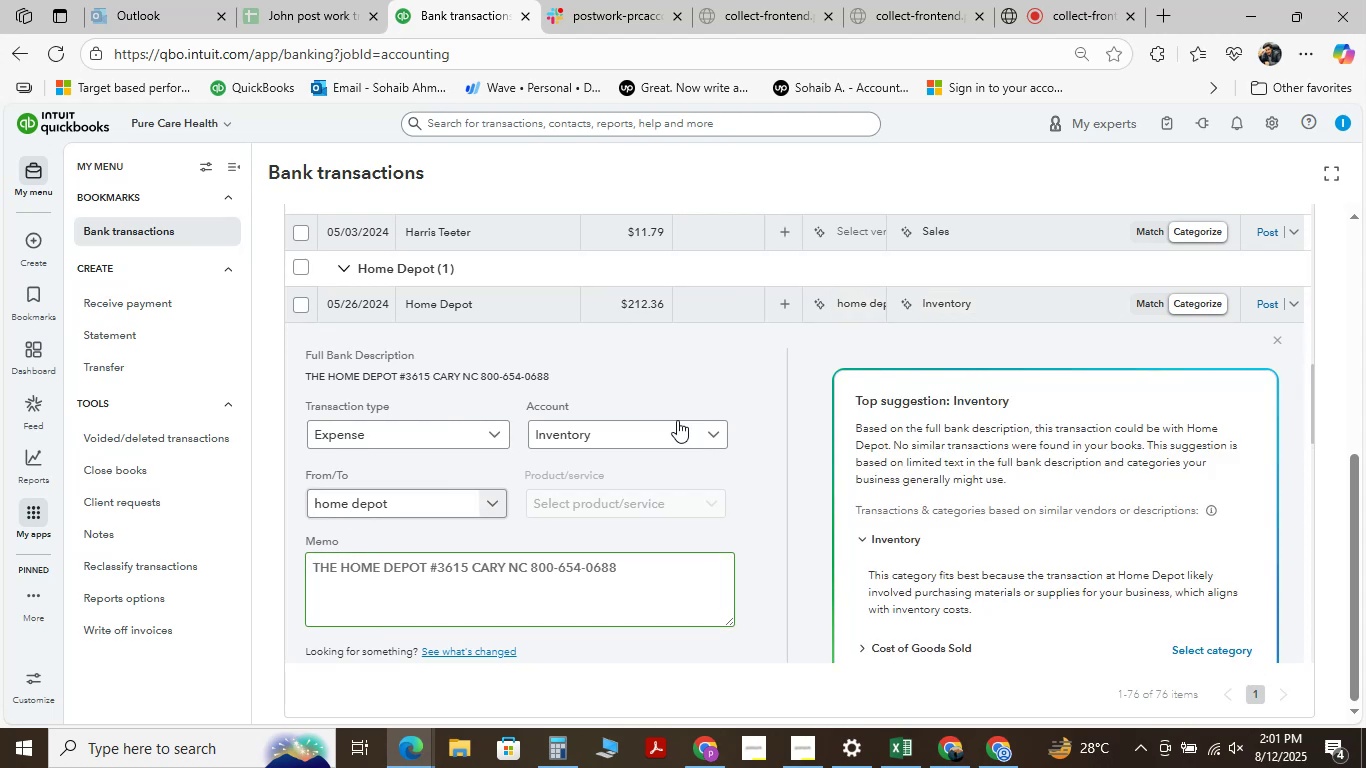 
left_click([703, 425])
 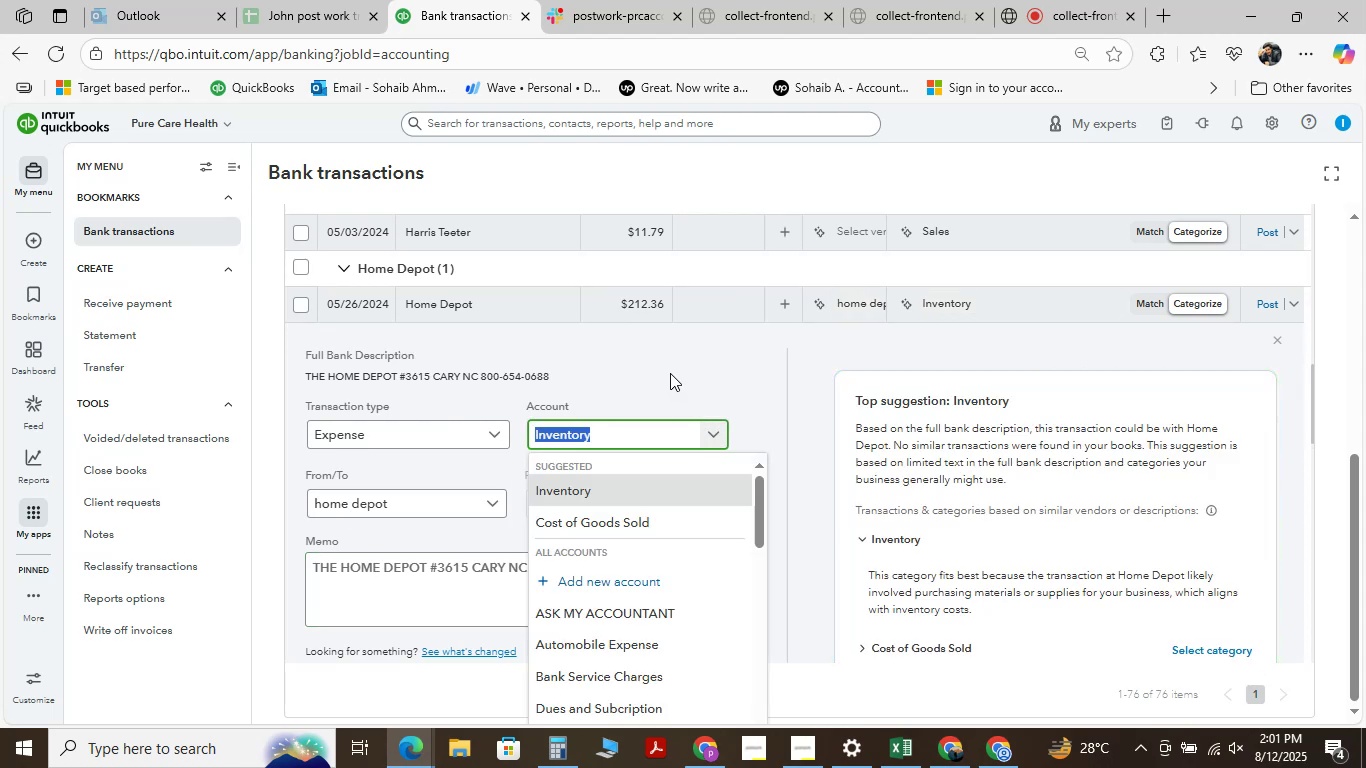 
key(Space)
 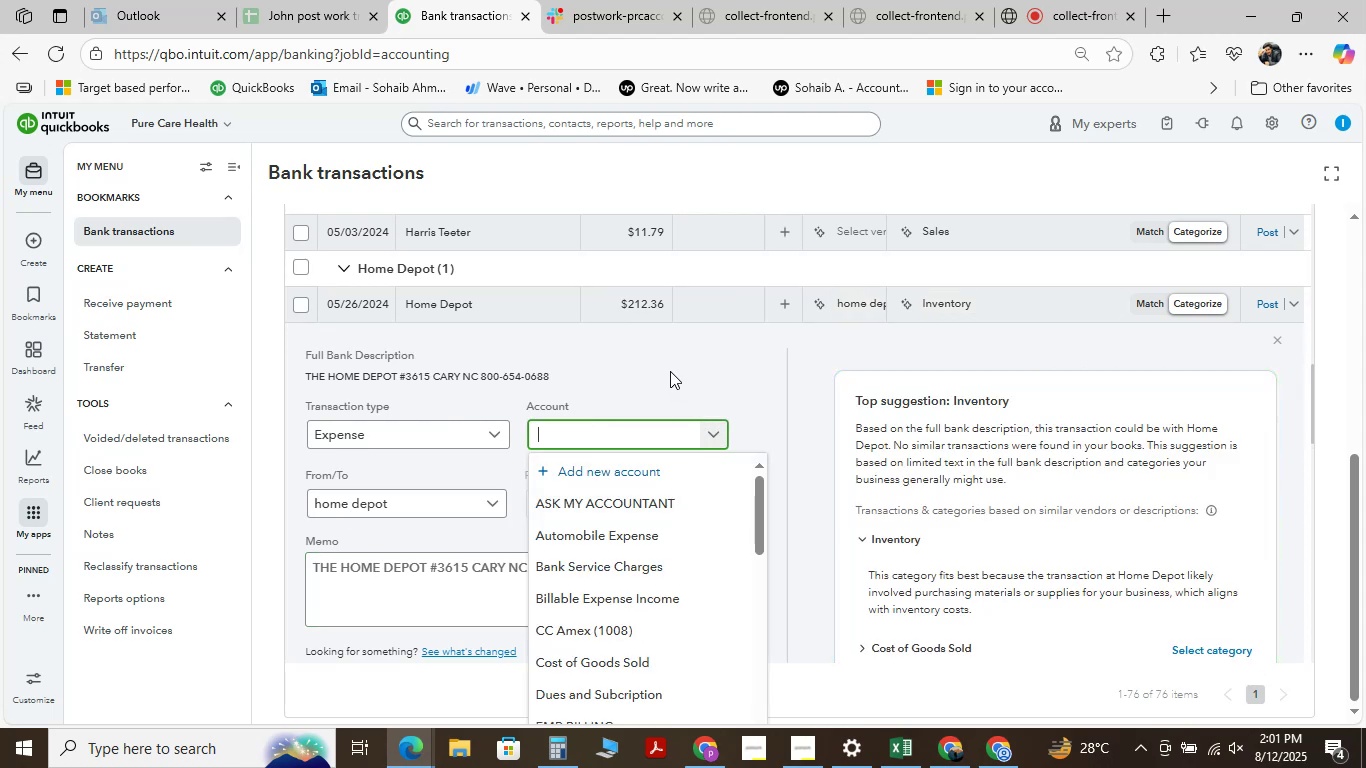 
key(Backspace)
 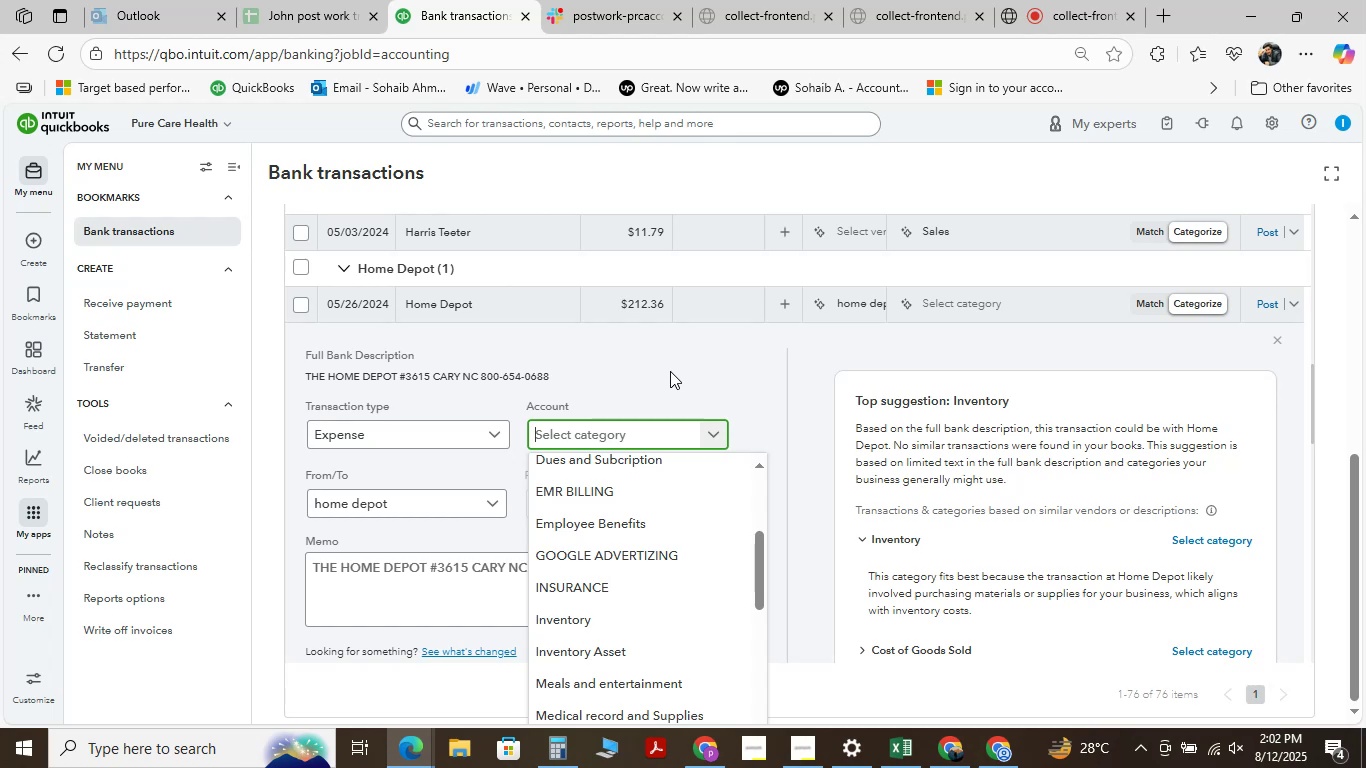 
wait(11.74)
 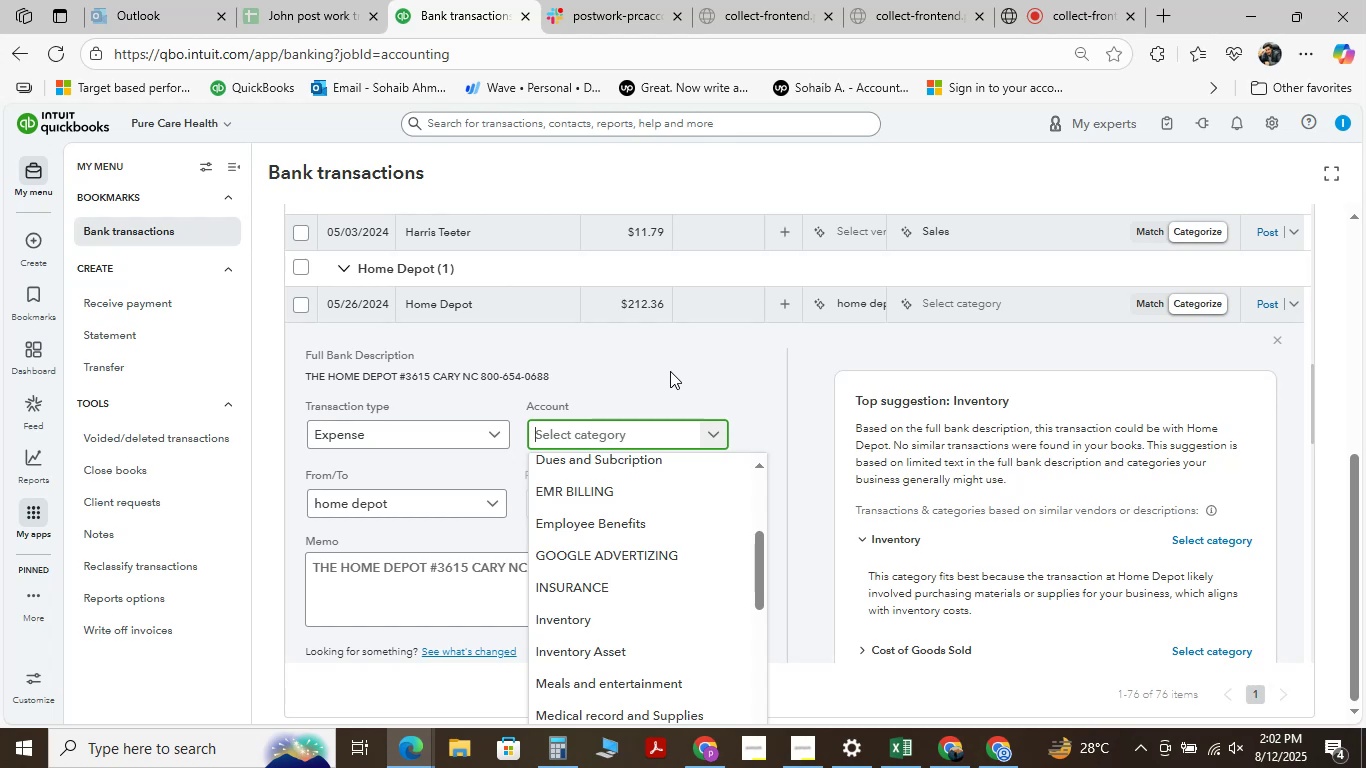 
type(re)
 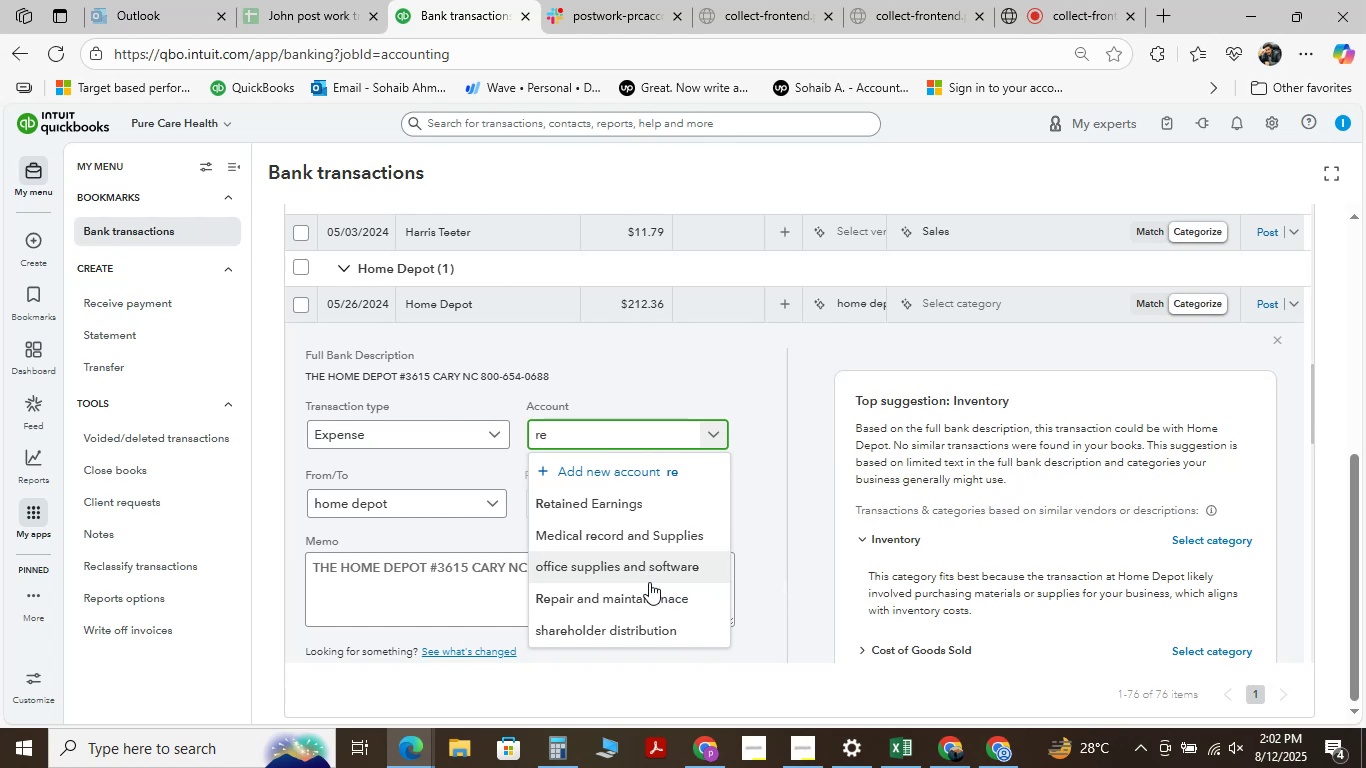 
left_click([662, 606])
 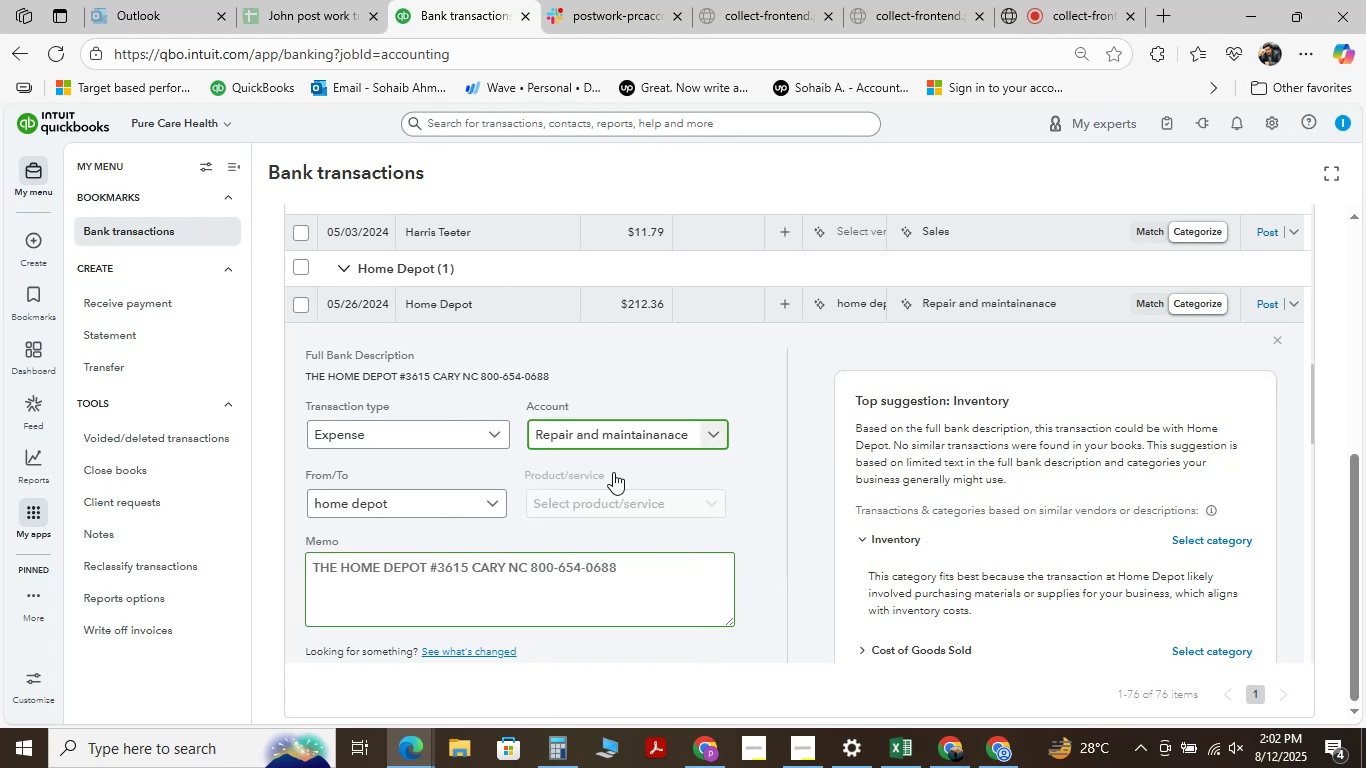 
scroll: coordinate [399, 445], scroll_direction: down, amount: 3.0
 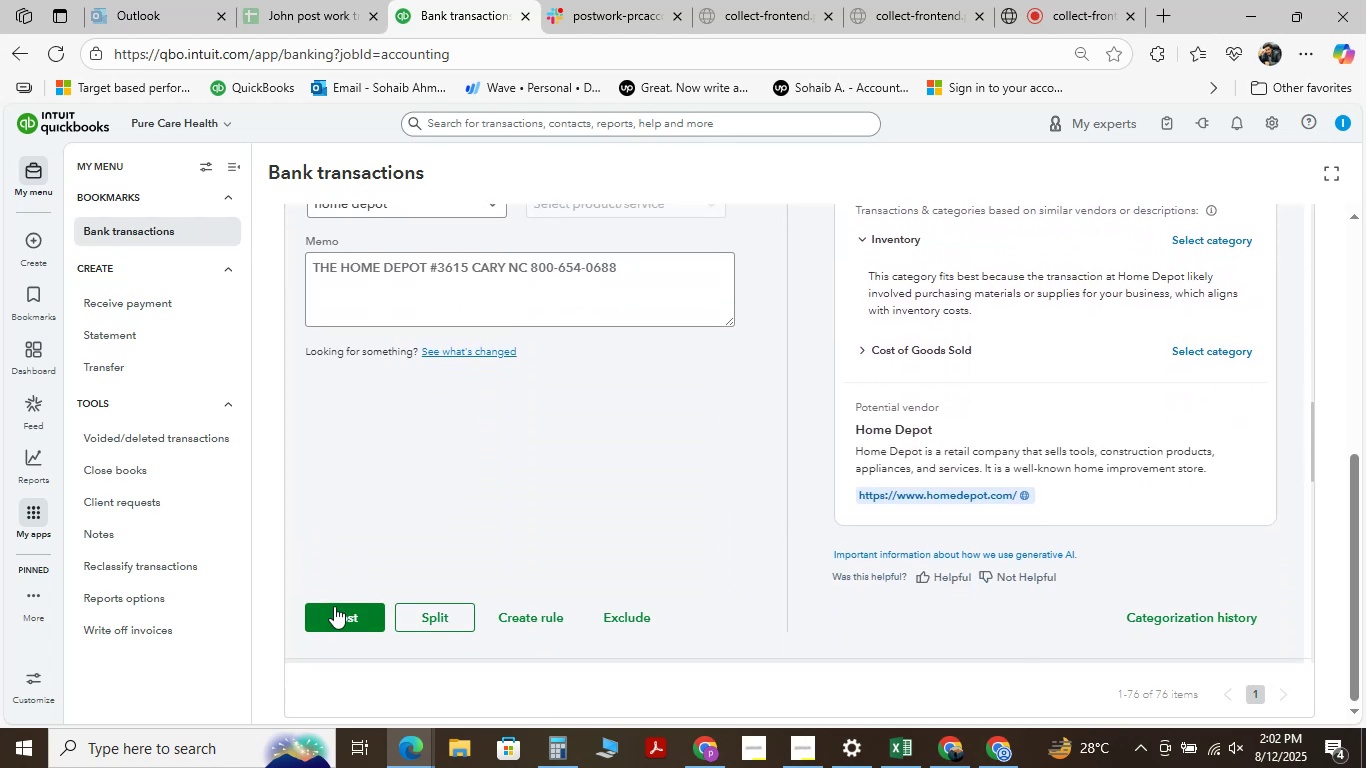 
left_click([334, 606])
 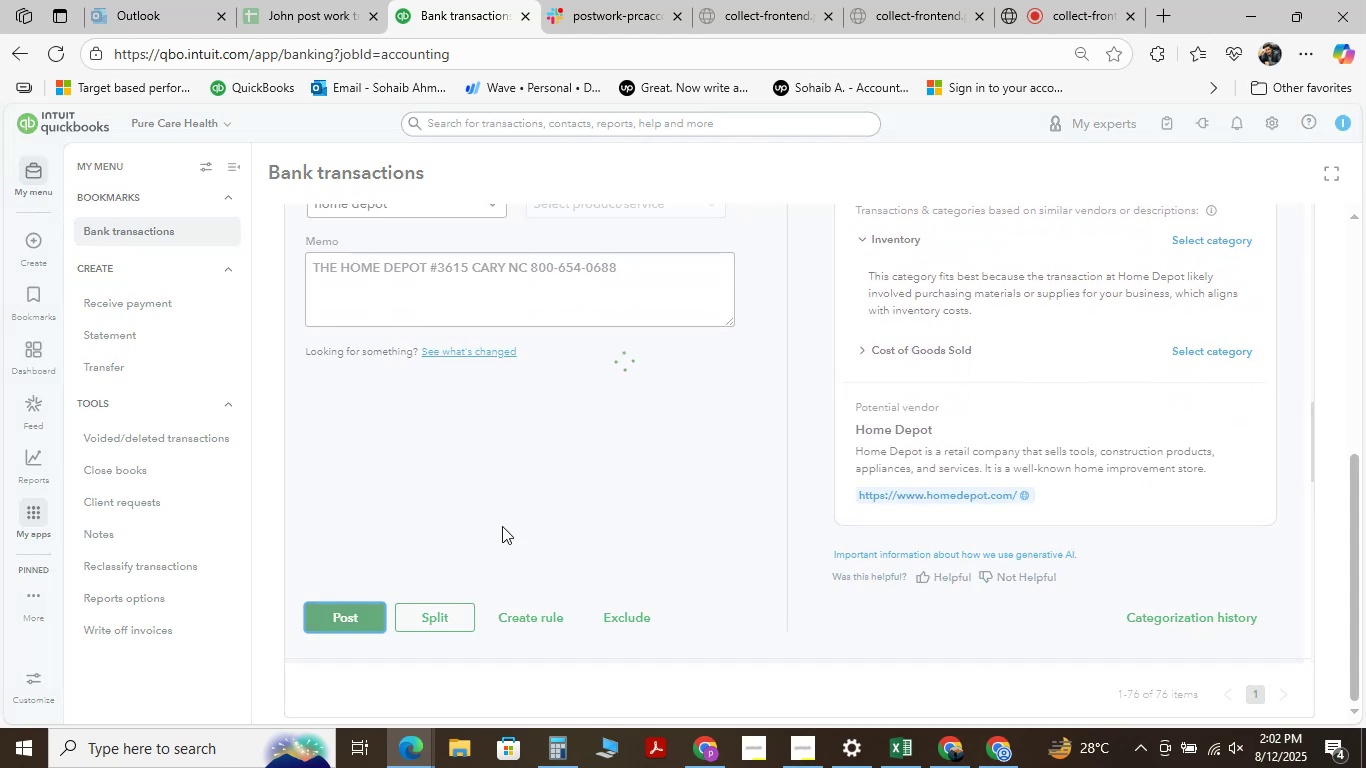 
mouse_move([515, 417])
 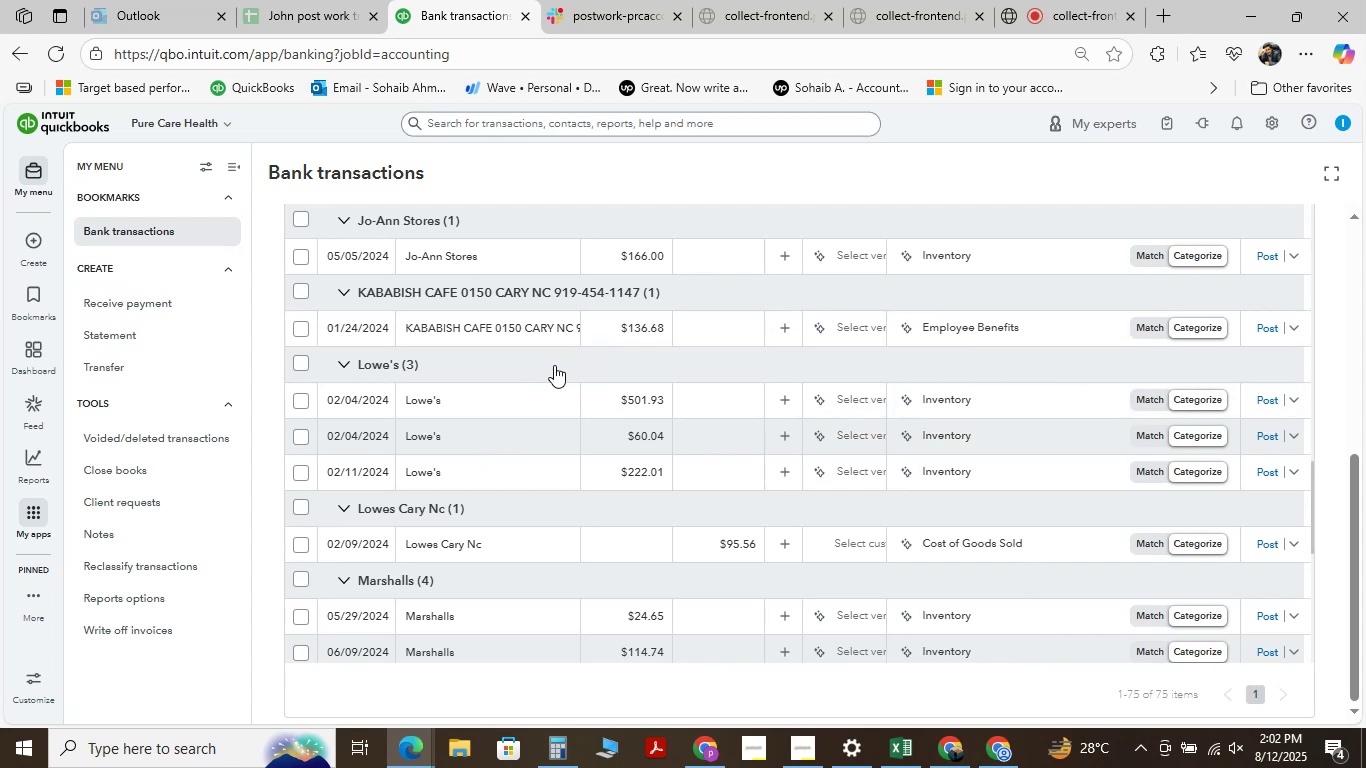 
wait(5.3)
 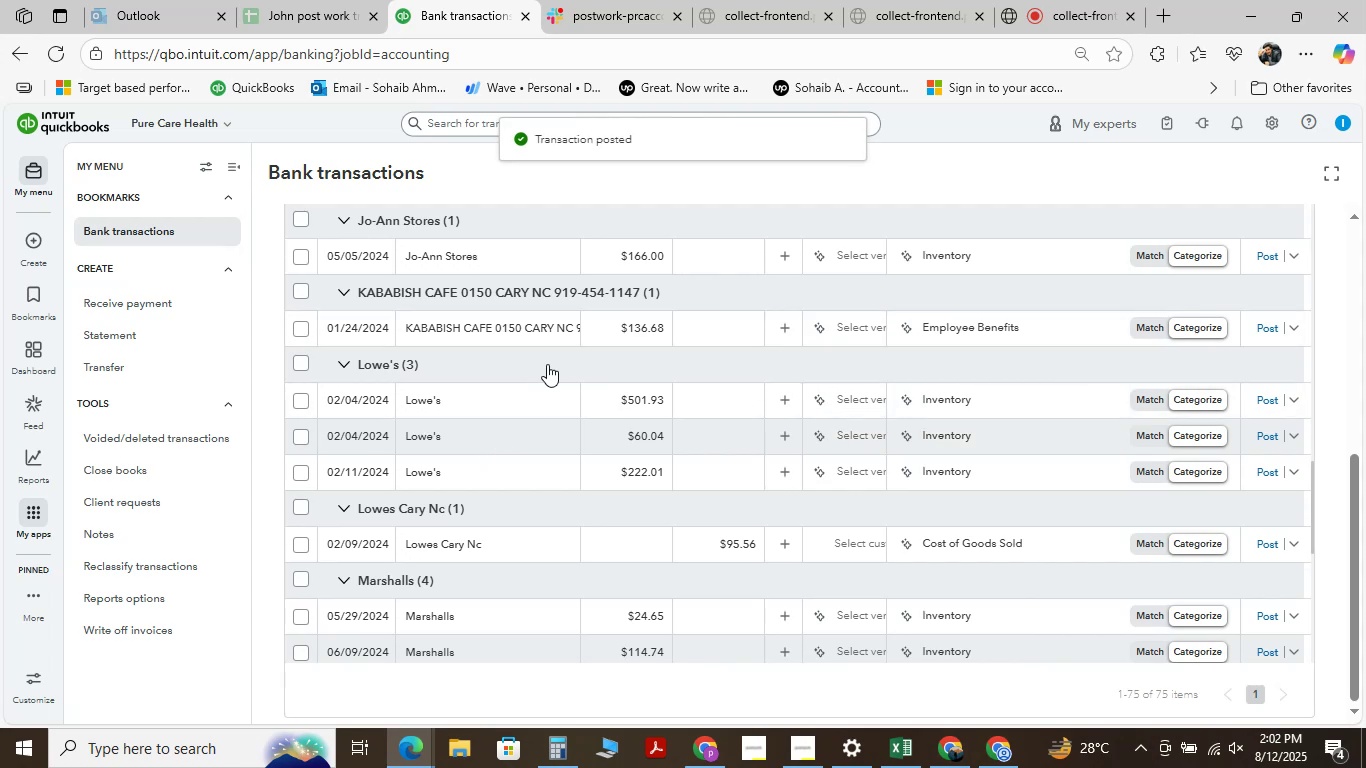 
scroll: coordinate [493, 434], scroll_direction: down, amount: 2.0
 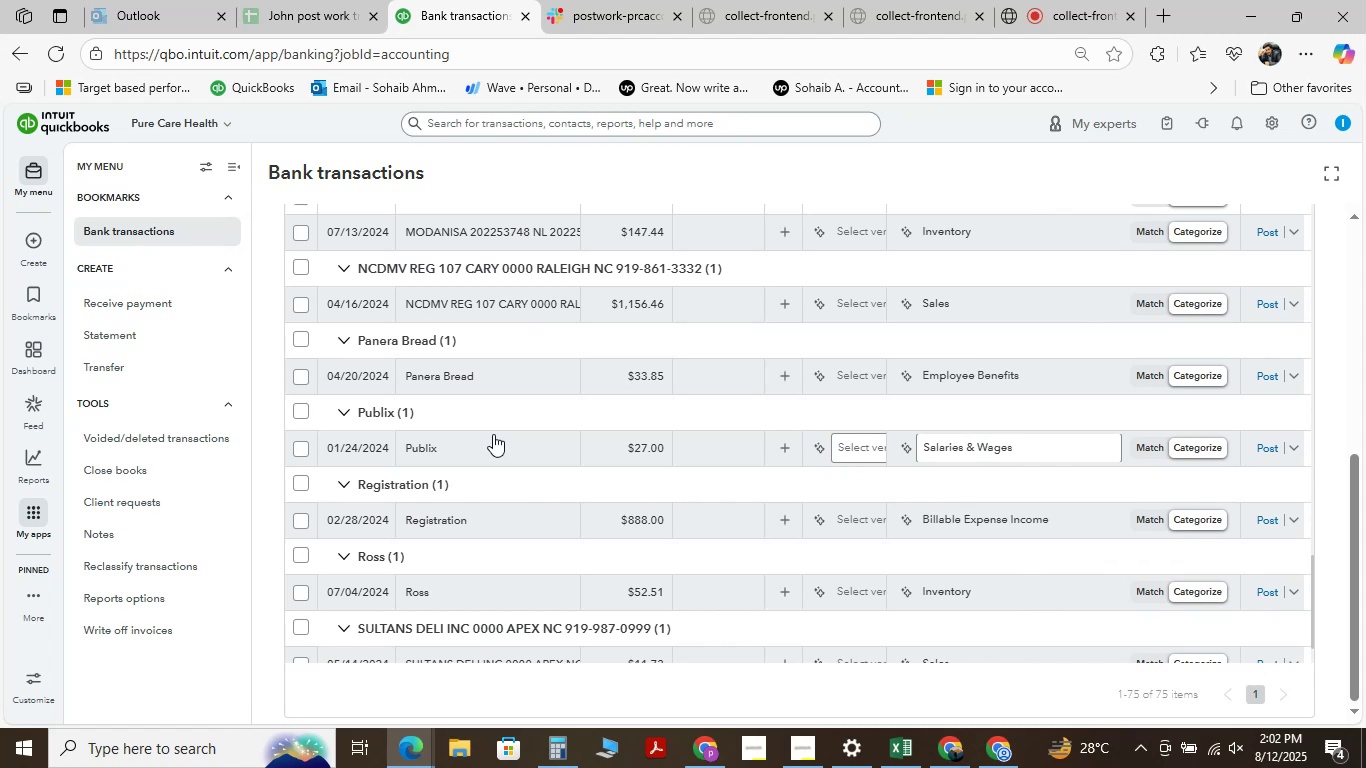 
wait(8.07)
 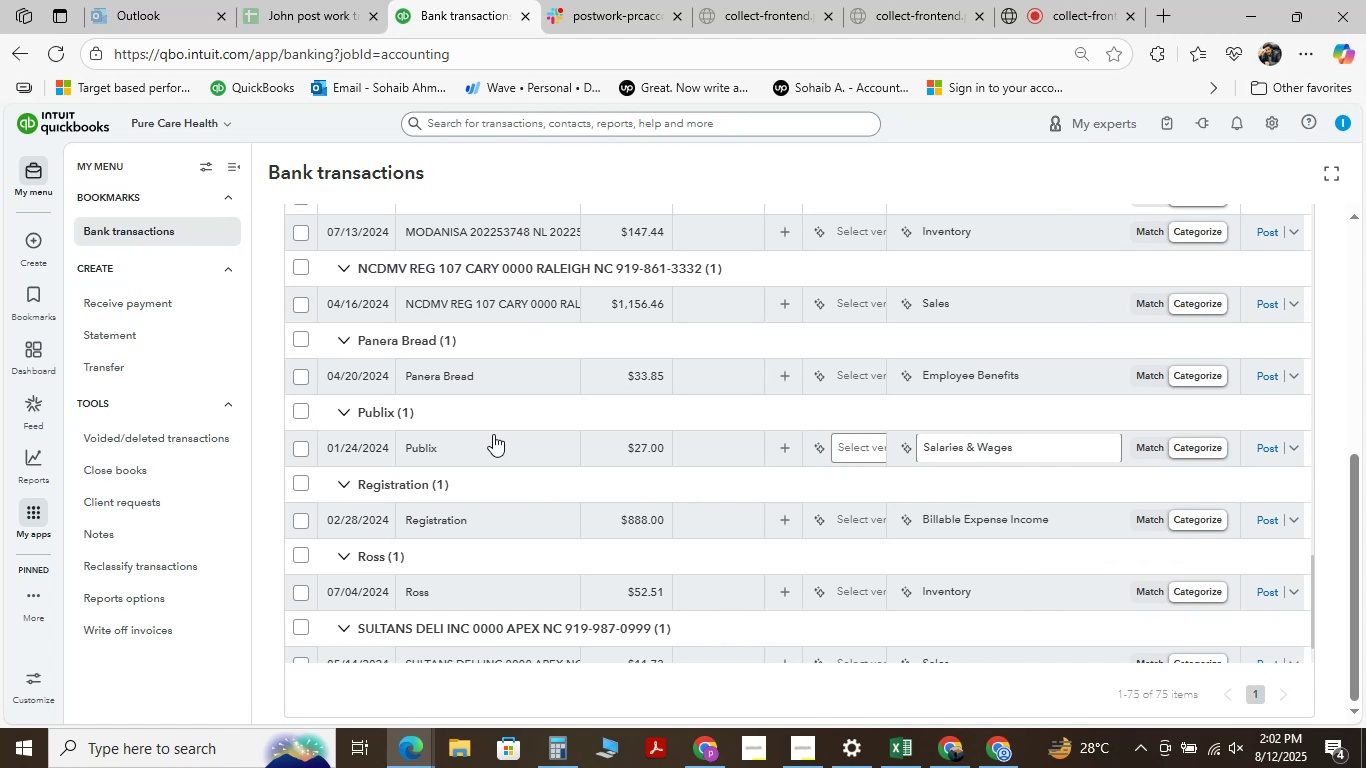 
scroll: coordinate [493, 434], scroll_direction: down, amount: 5.0
 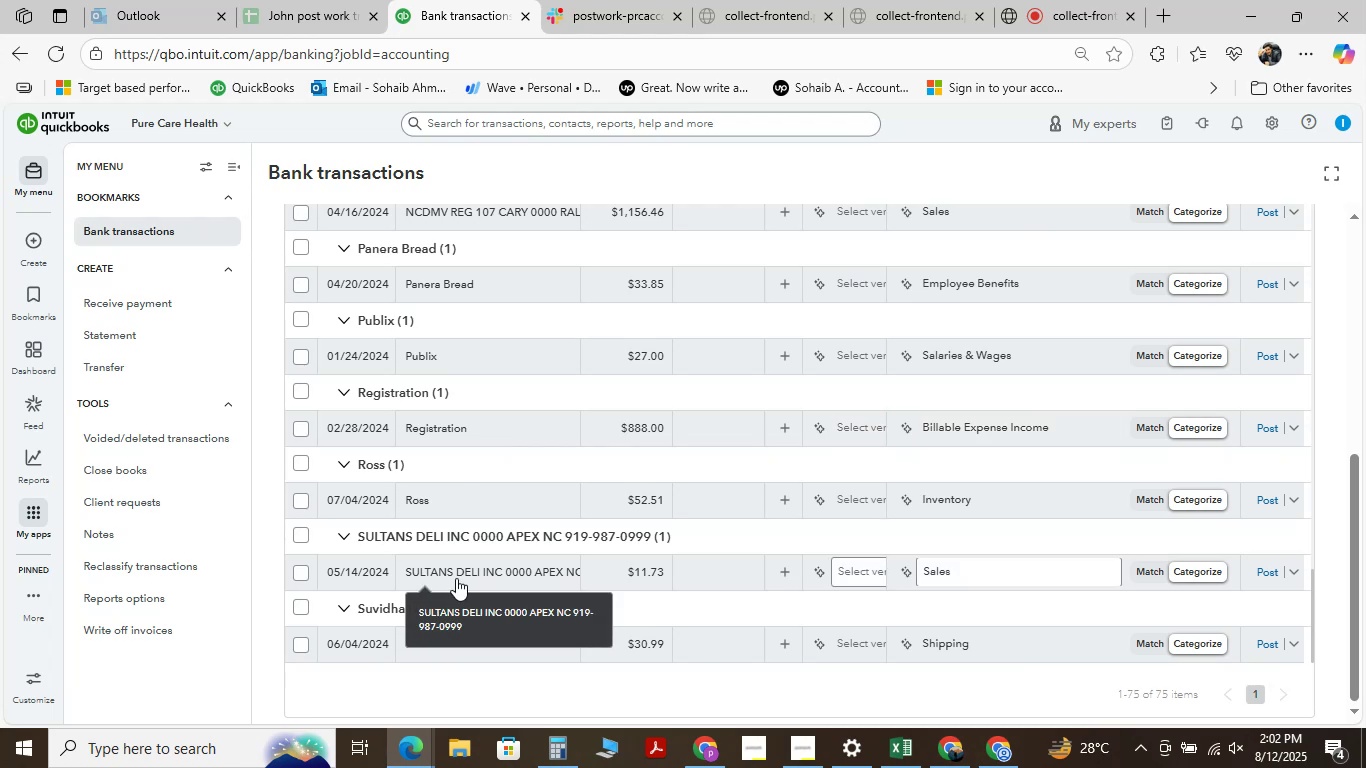 
scroll: coordinate [450, 432], scroll_direction: up, amount: 8.0
 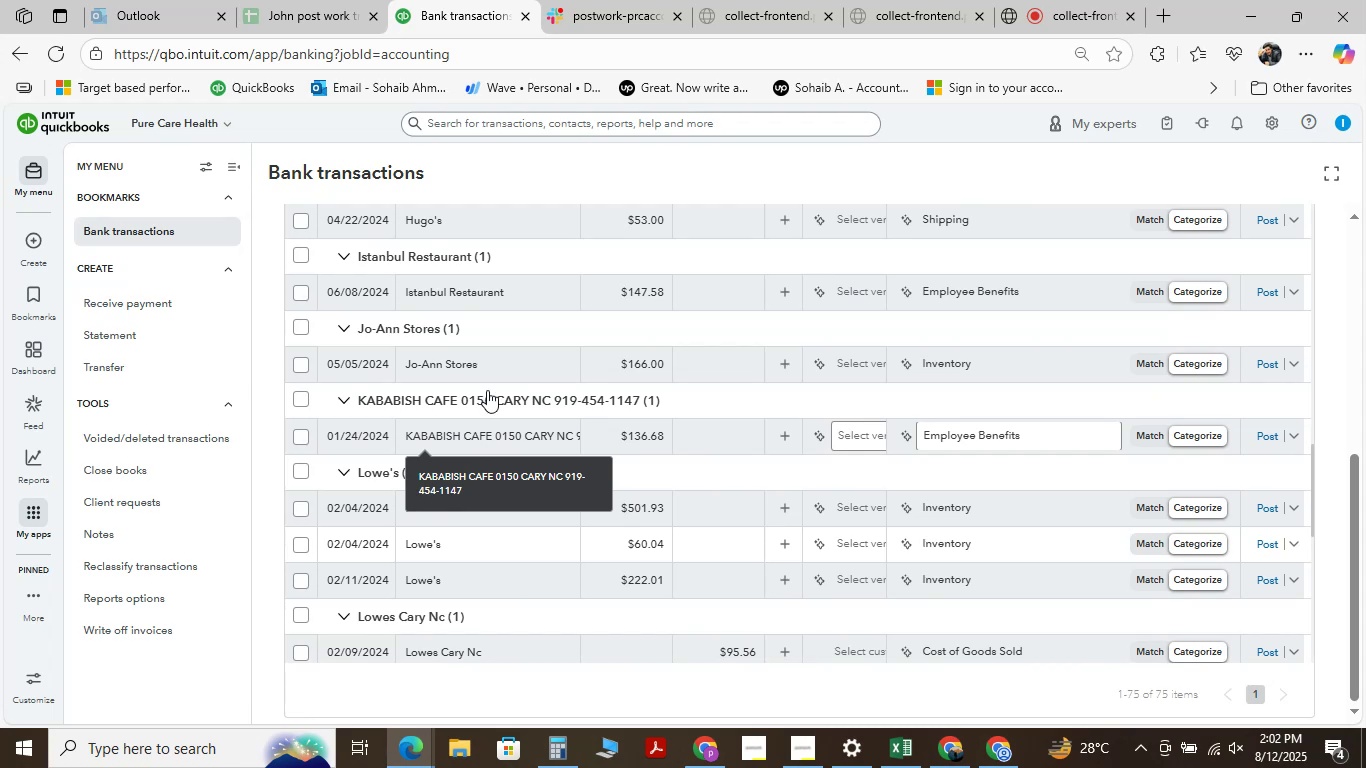 
left_click([479, 299])
 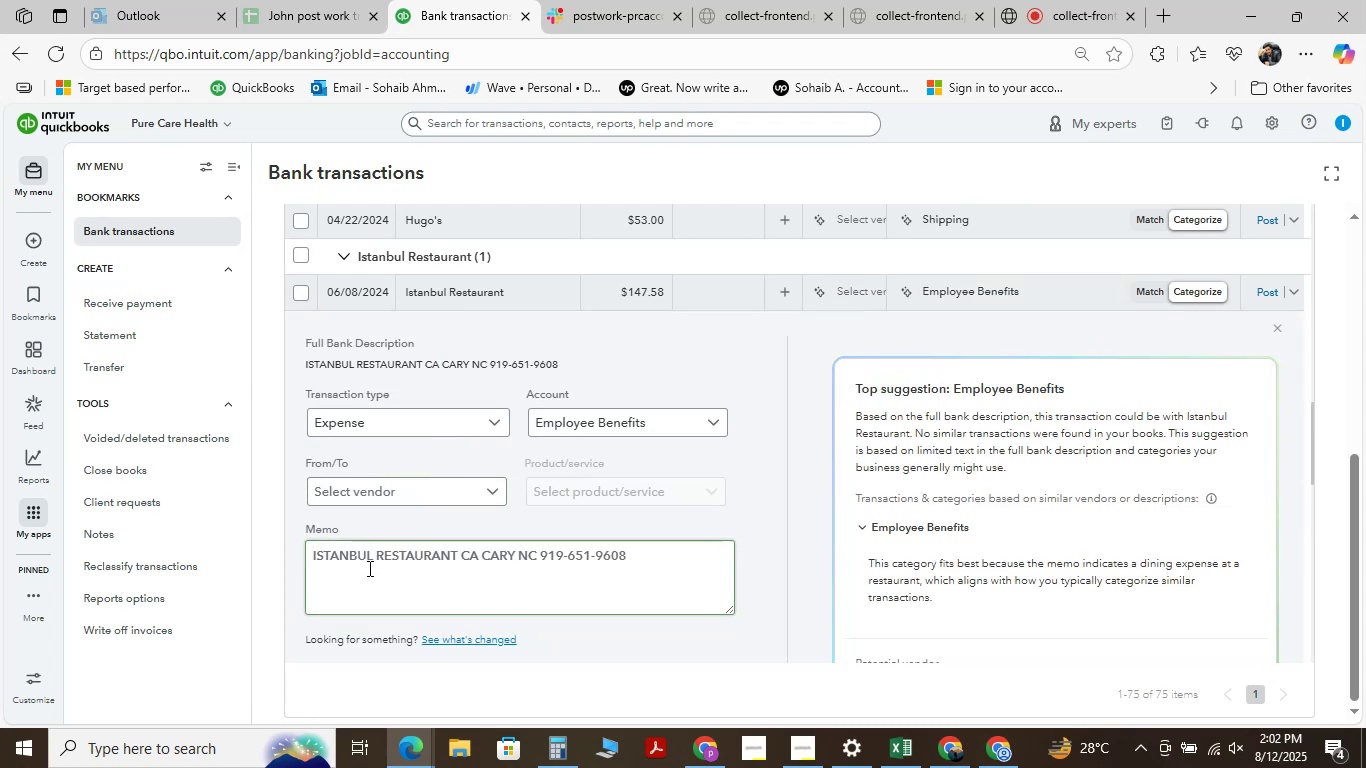 
left_click_drag(start_coordinate=[460, 553], to_coordinate=[309, 544])
 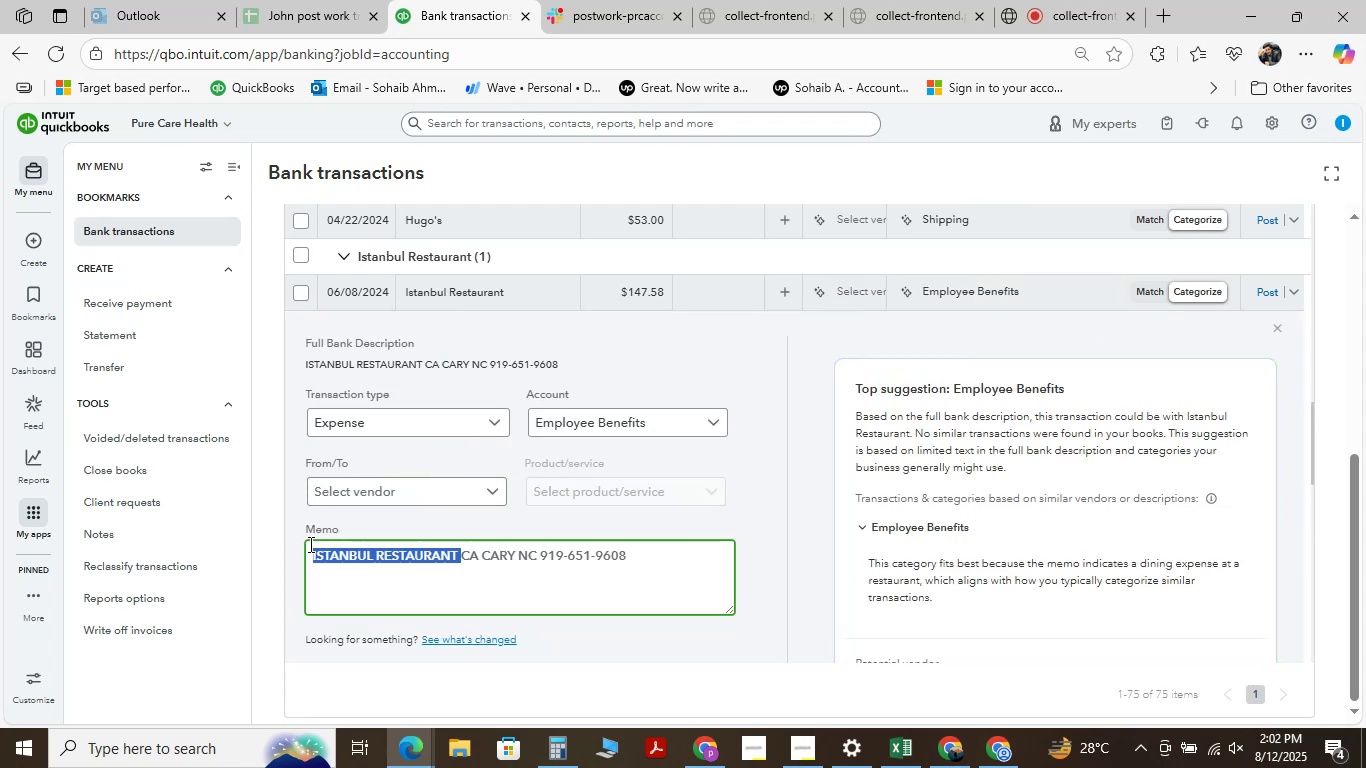 
key(Control+C)
 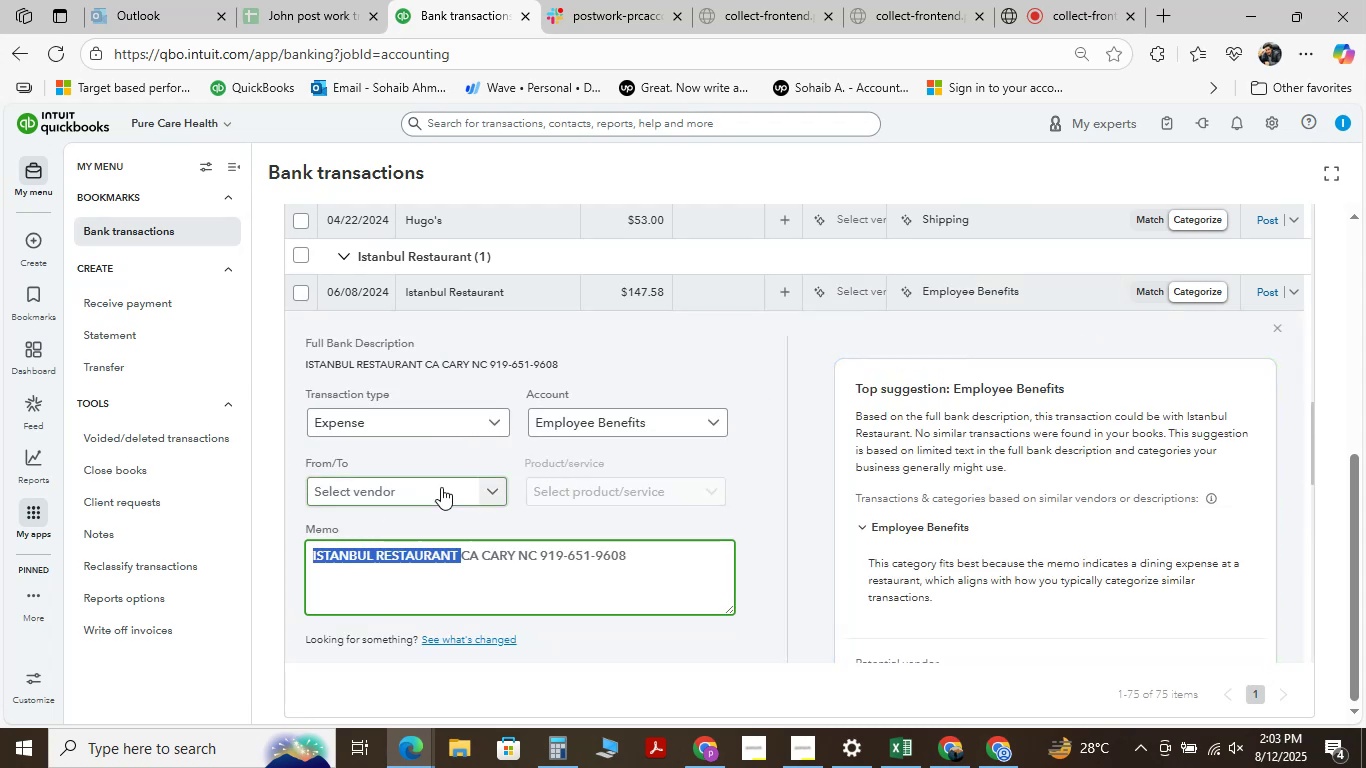 
left_click([442, 486])
 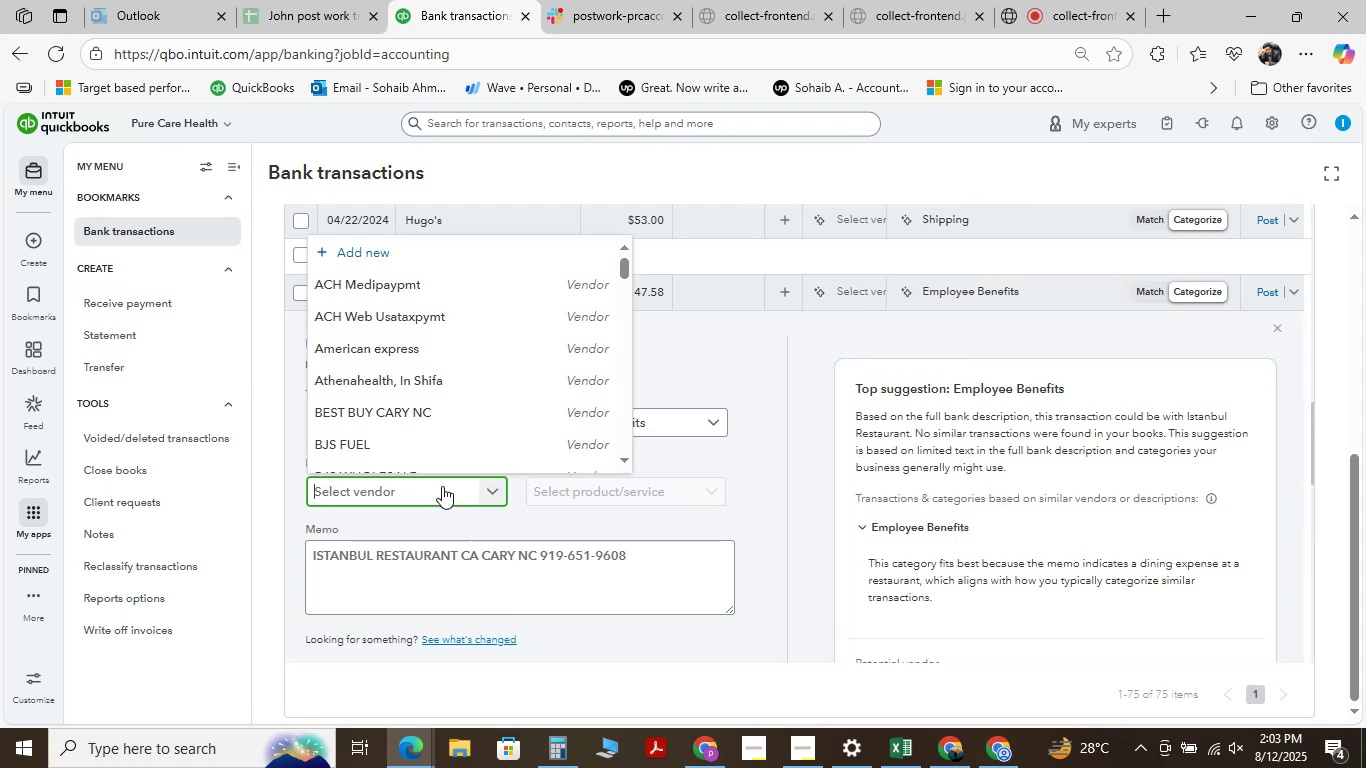 
key(Control+V)
 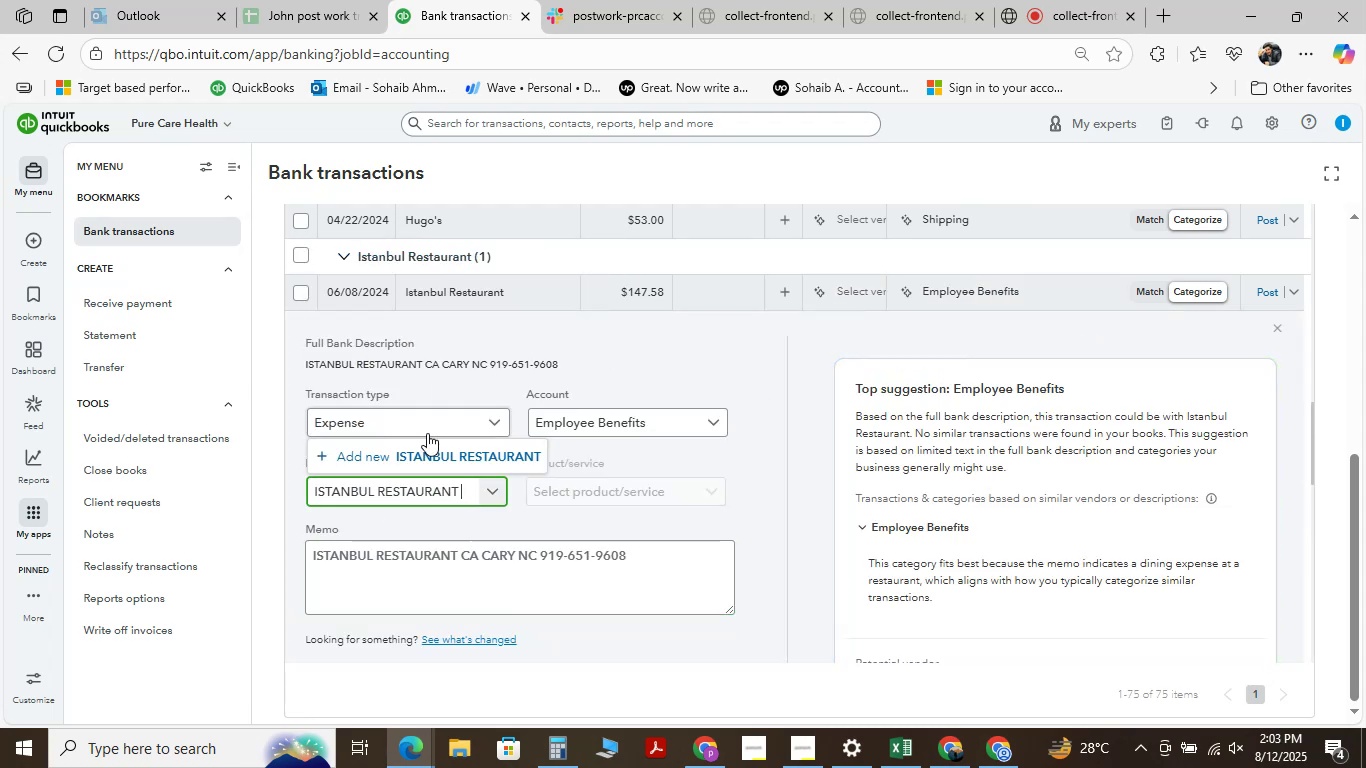 
left_click([440, 454])
 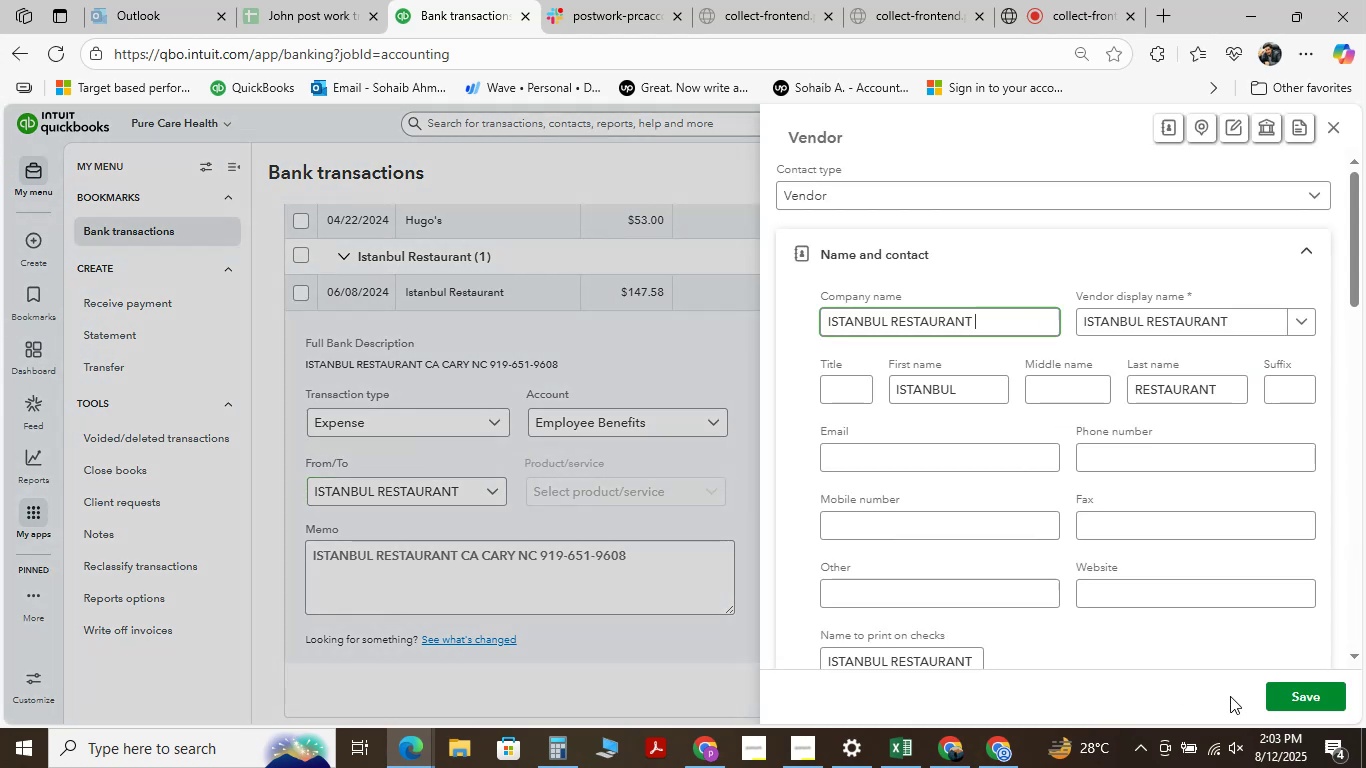 
left_click([1302, 686])
 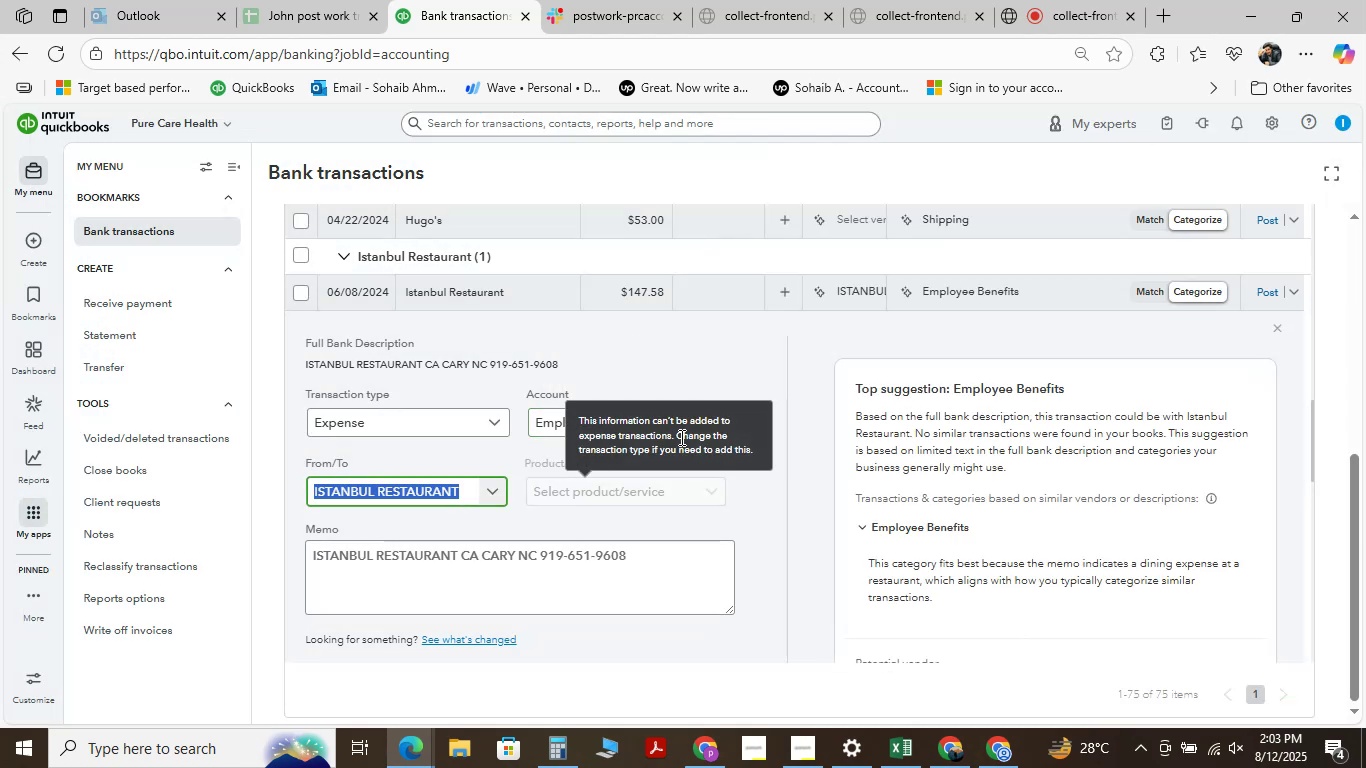 
left_click([699, 418])
 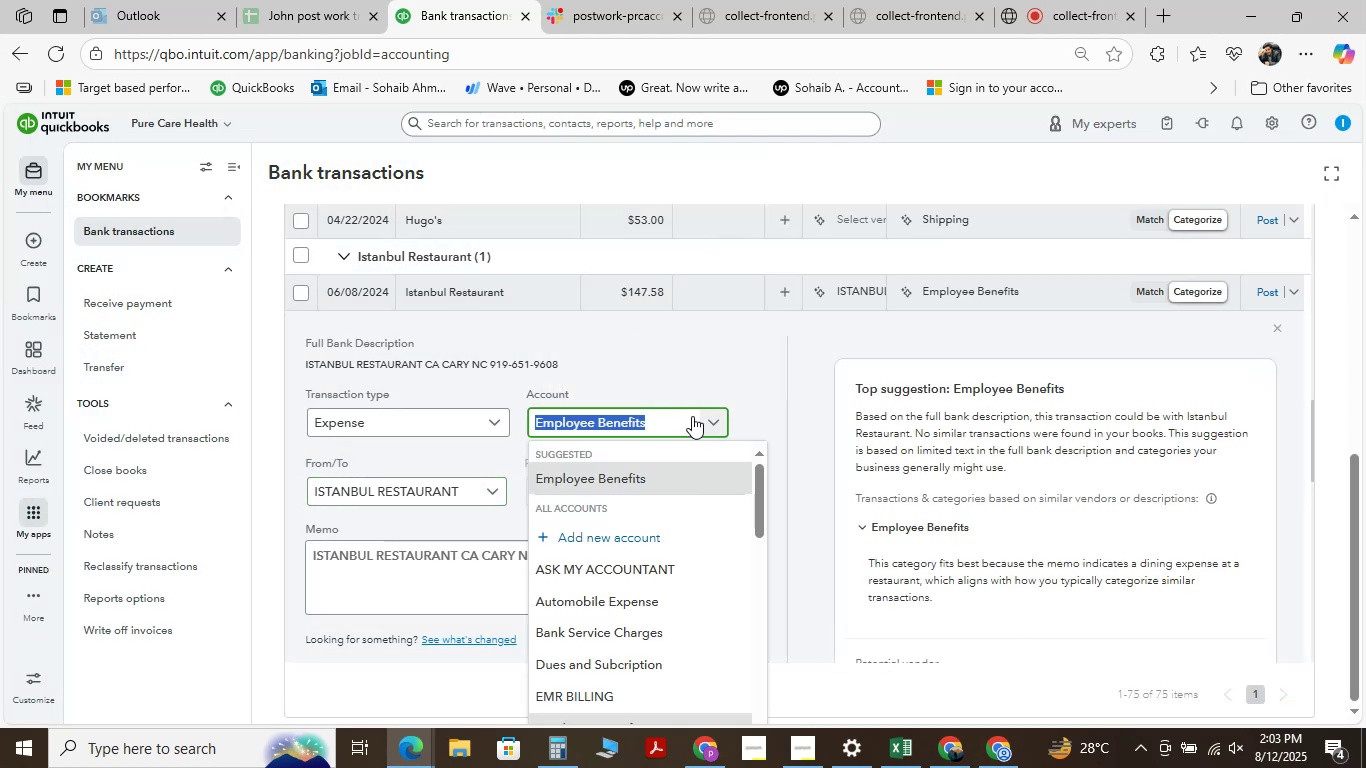 
type( )
key(Backspace)
type(meal)
 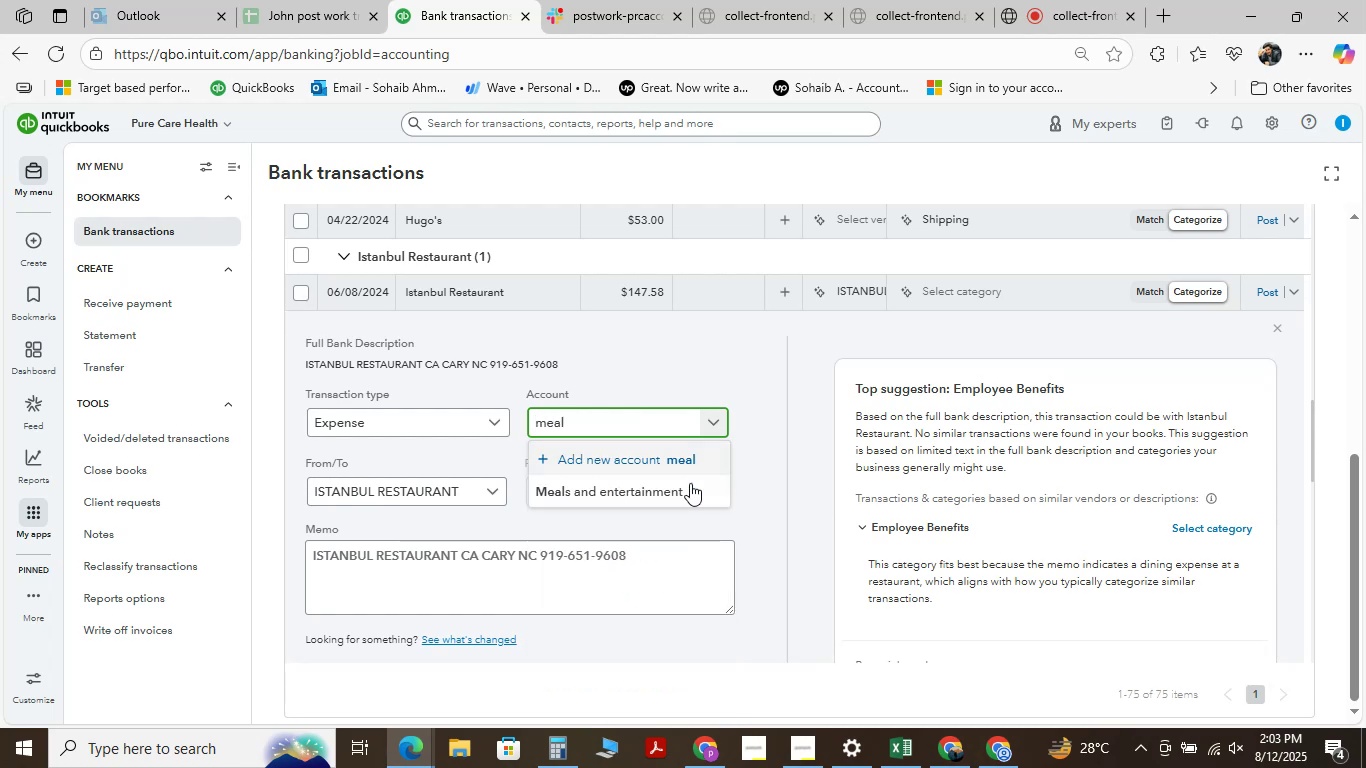 
left_click([690, 484])
 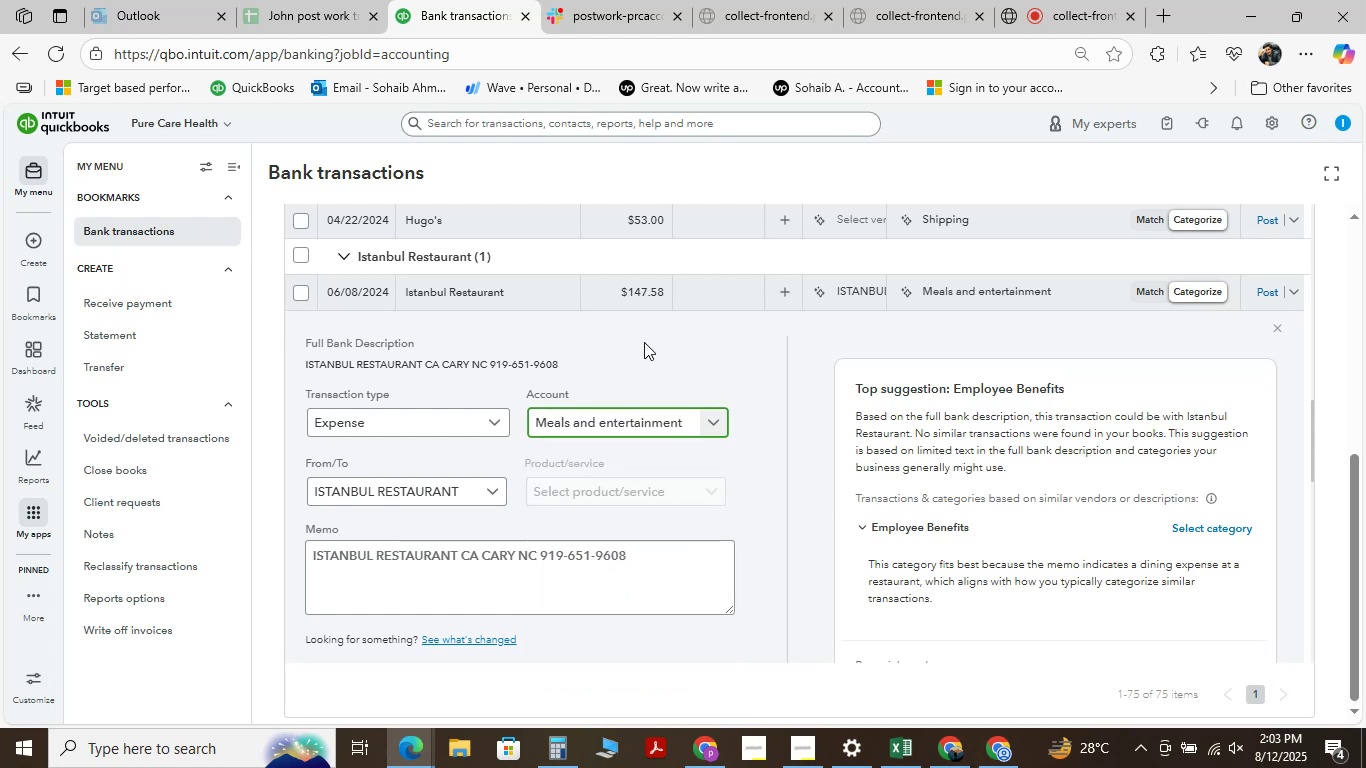 
wait(6.3)
 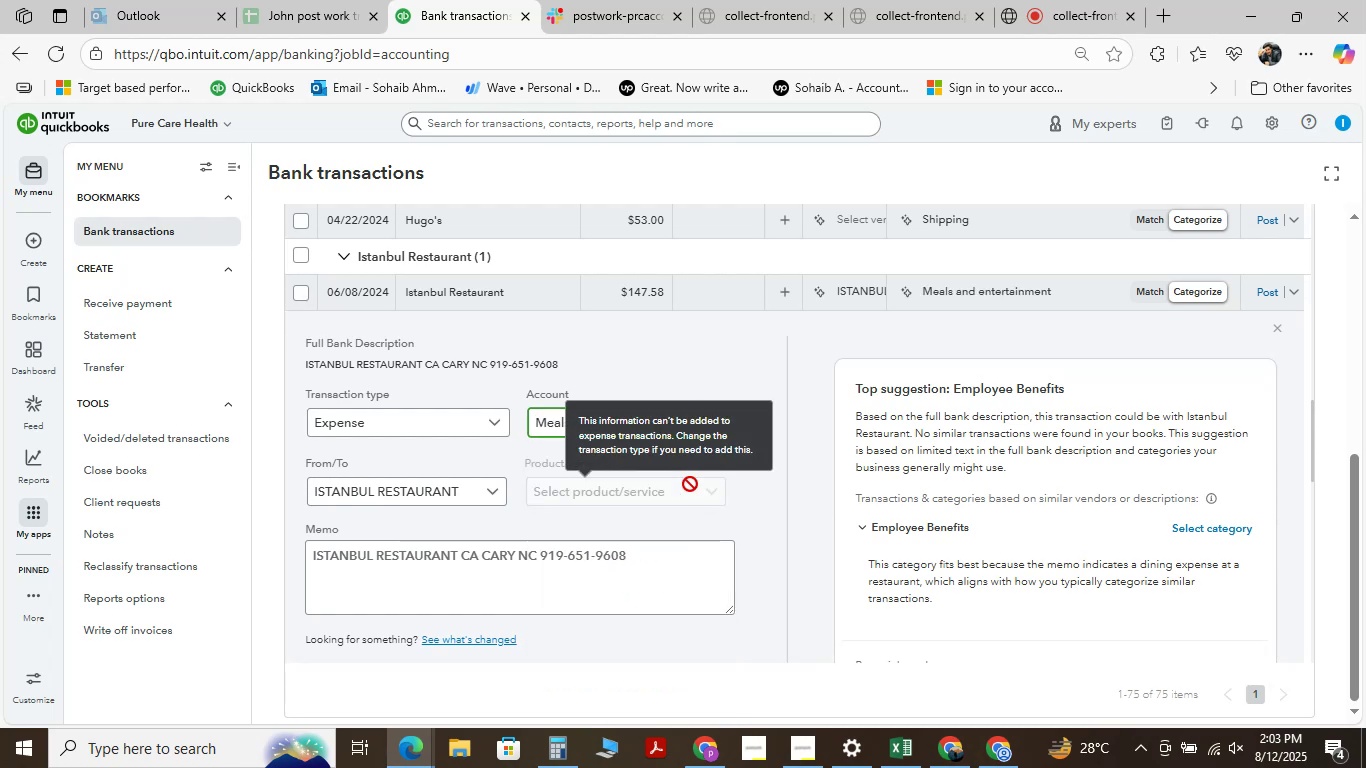 
scroll: coordinate [561, 456], scroll_direction: down, amount: 3.0
 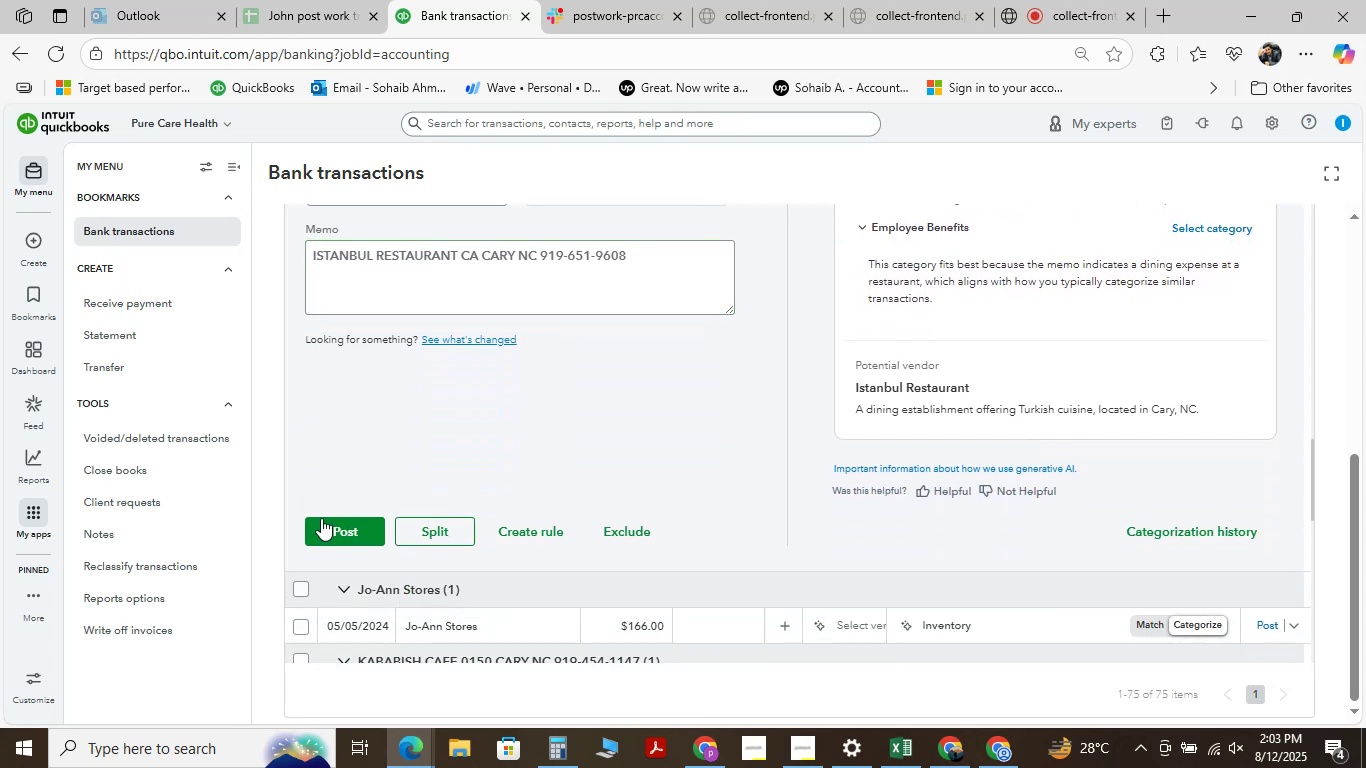 
scroll: coordinate [355, 509], scroll_direction: up, amount: 2.0
 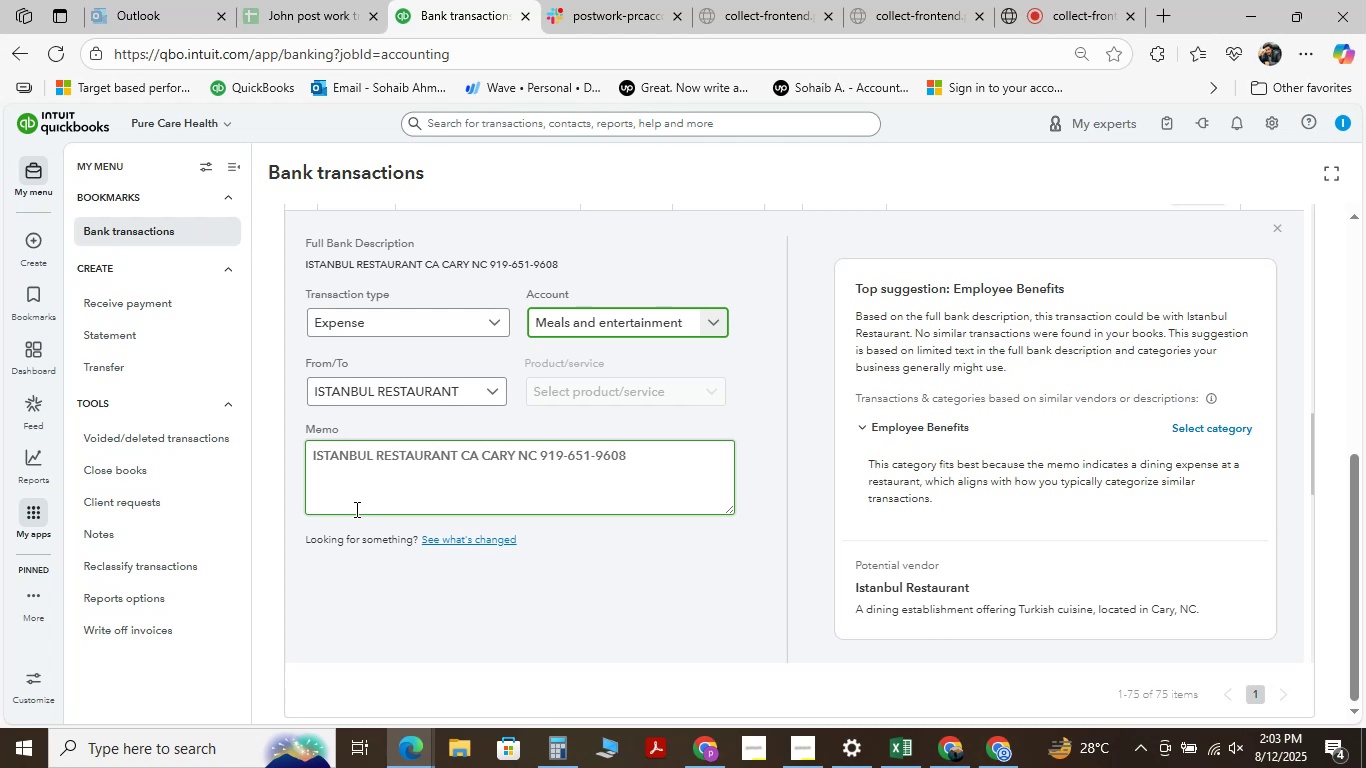 
scroll: coordinate [355, 509], scroll_direction: down, amount: 1.0
 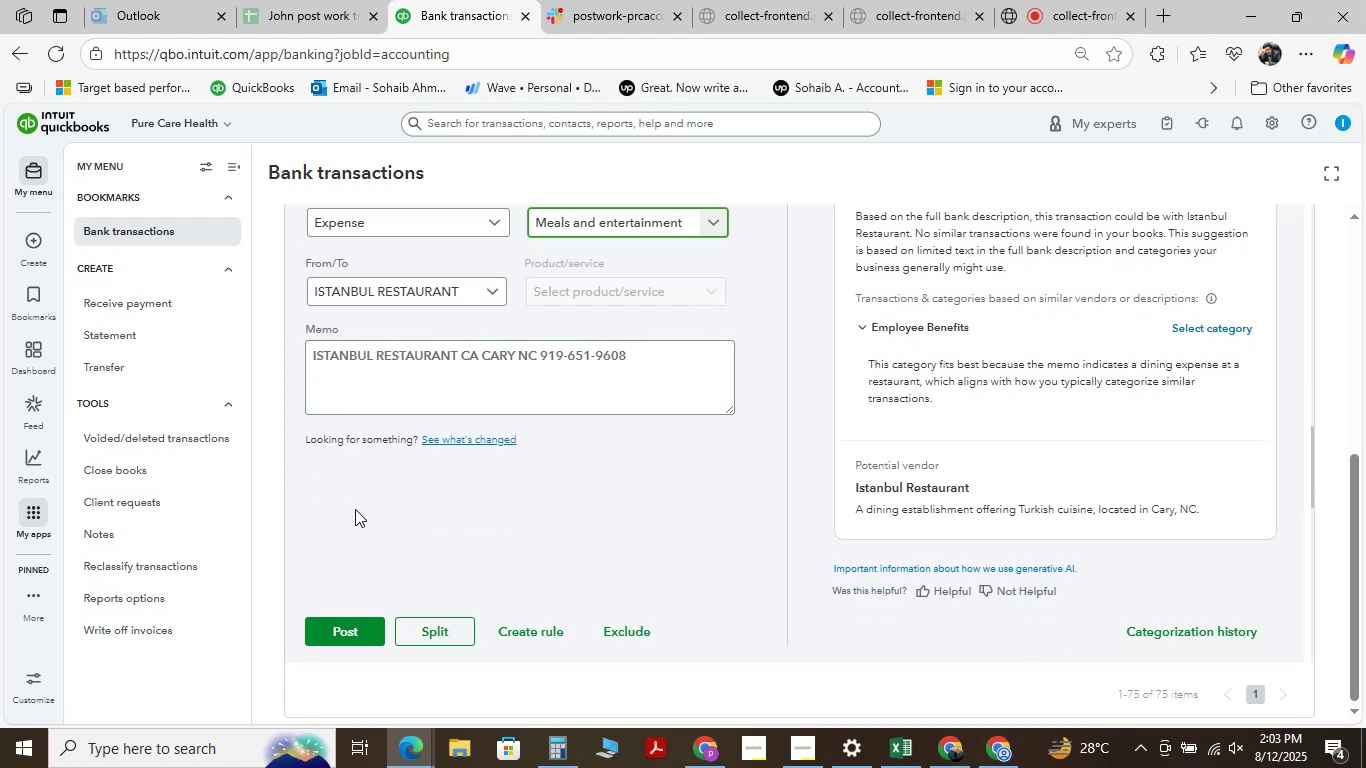 
scroll: coordinate [355, 509], scroll_direction: up, amount: 1.0
 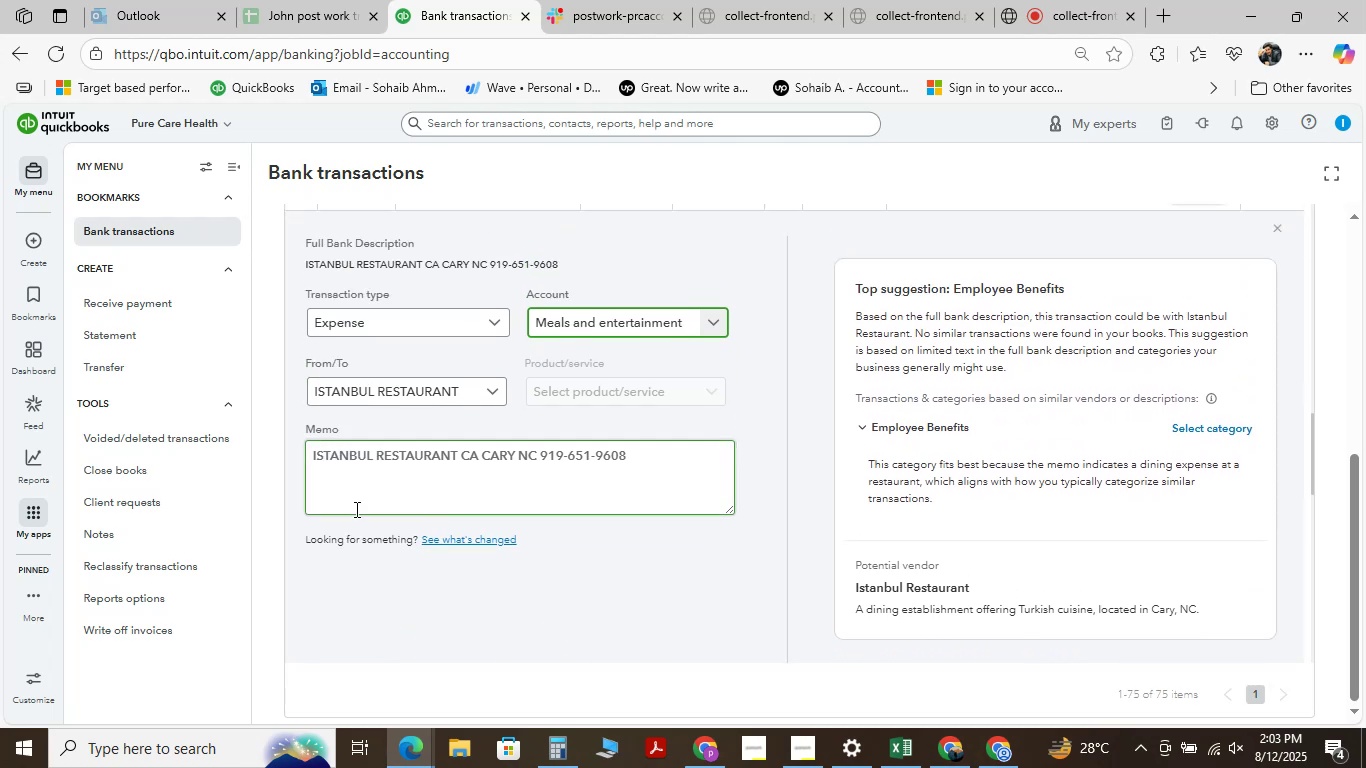 
scroll: coordinate [355, 509], scroll_direction: down, amount: 1.0
 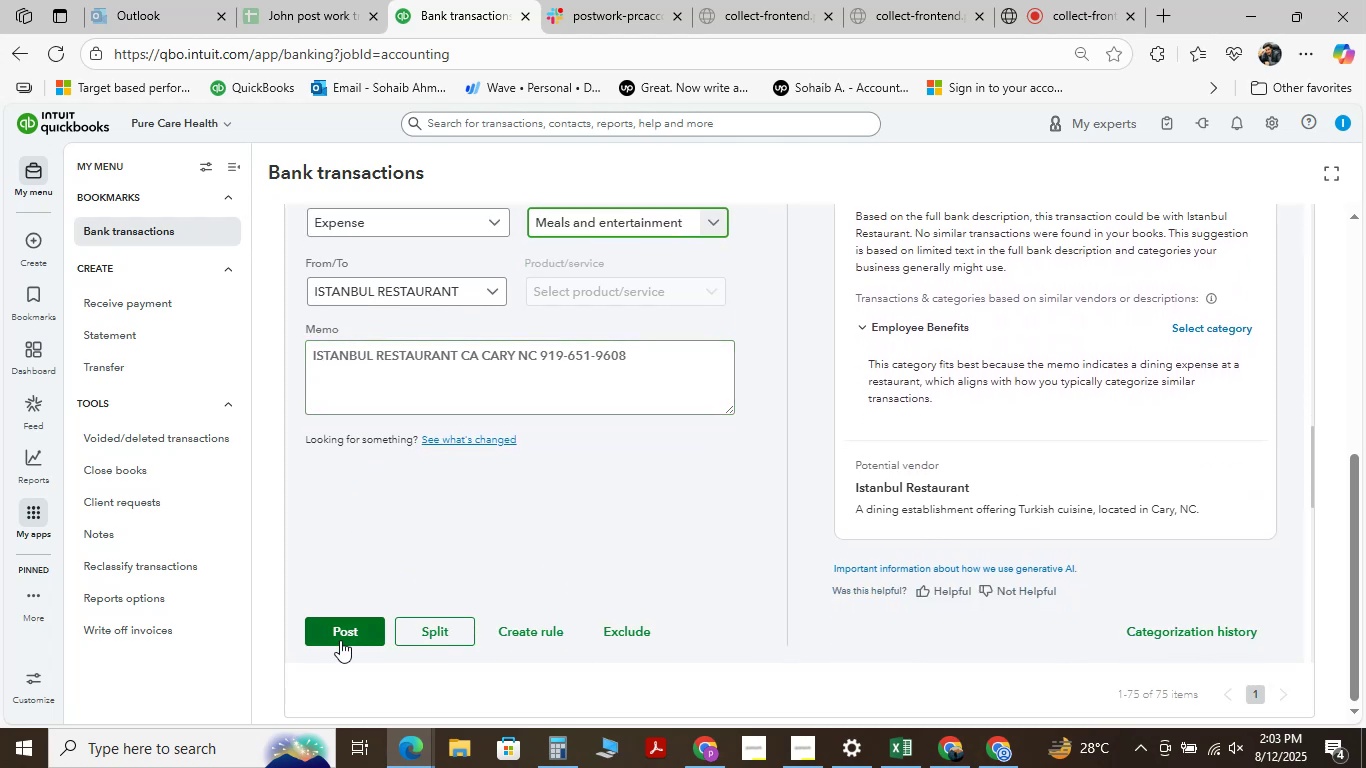 
left_click([340, 641])
 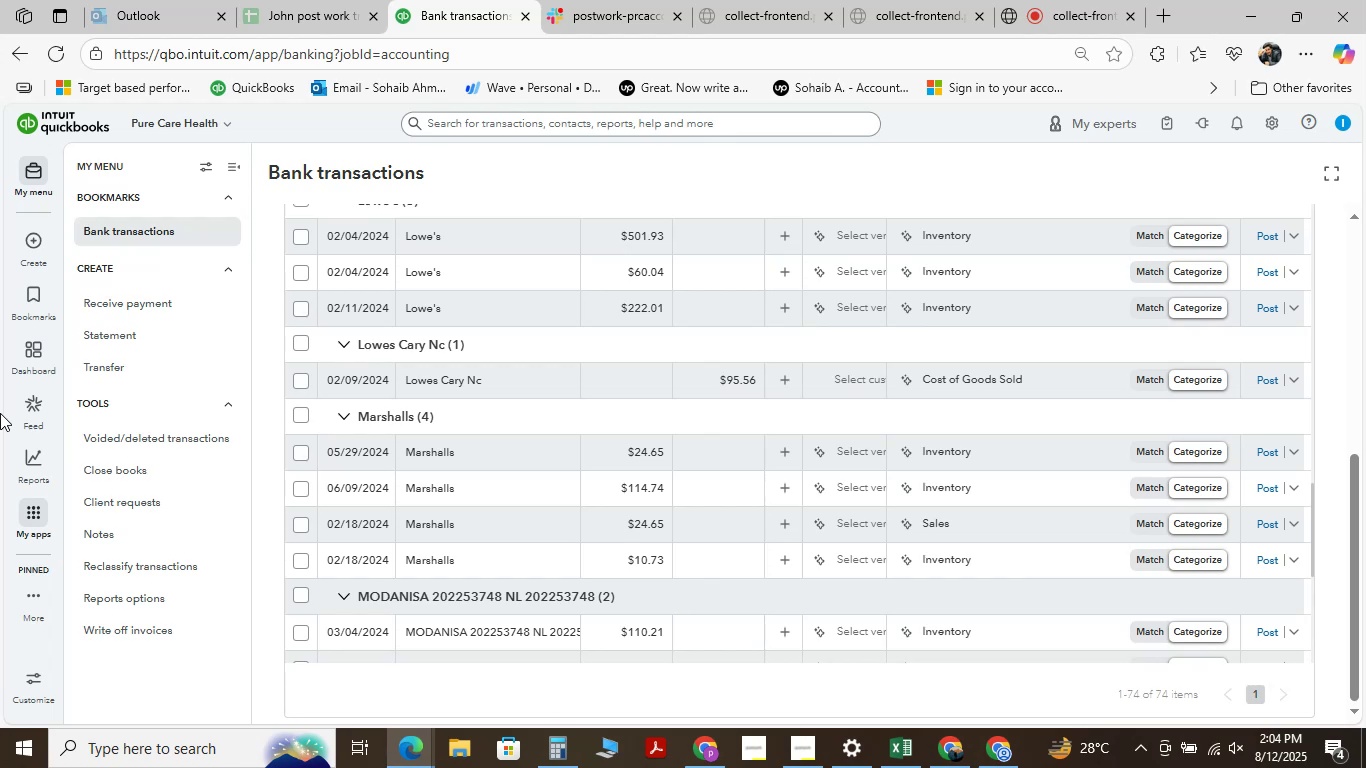 
wait(75.62)
 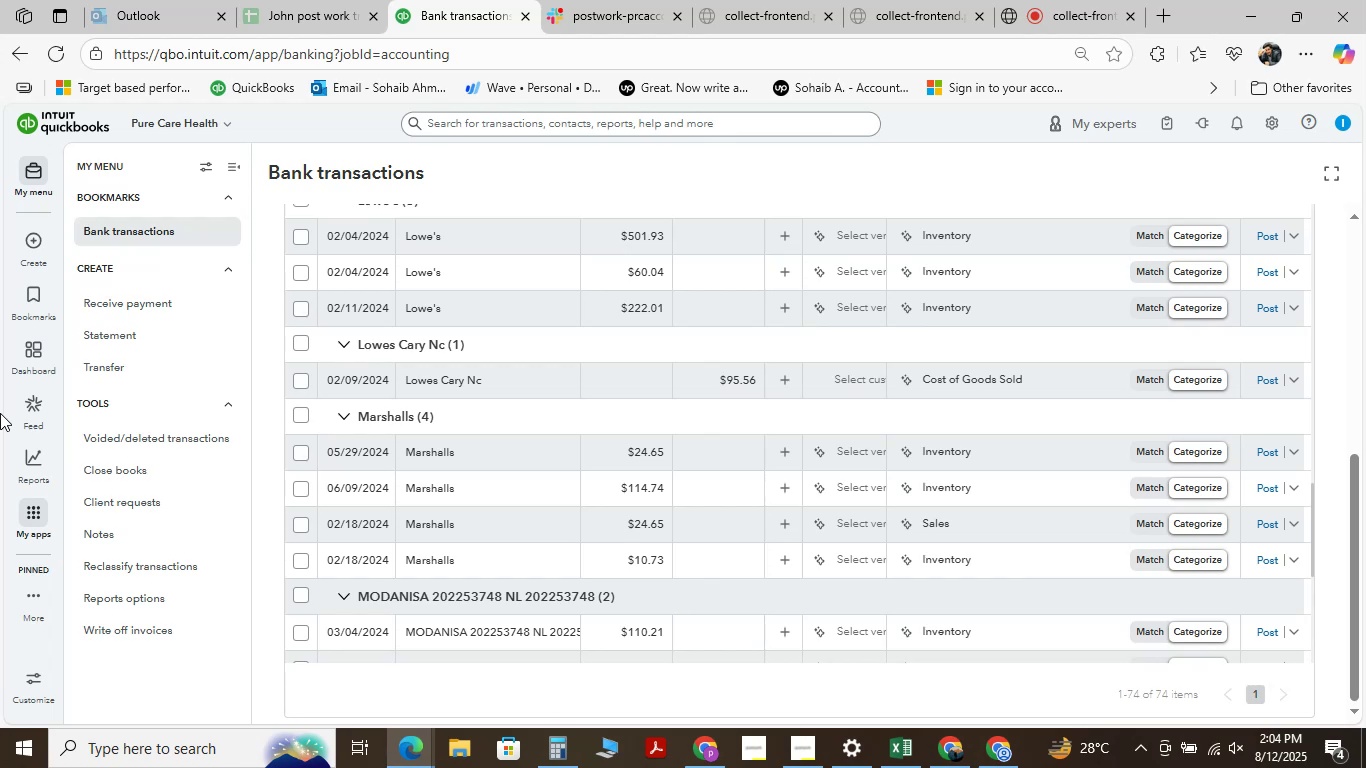 
mouse_move([781, 23])
 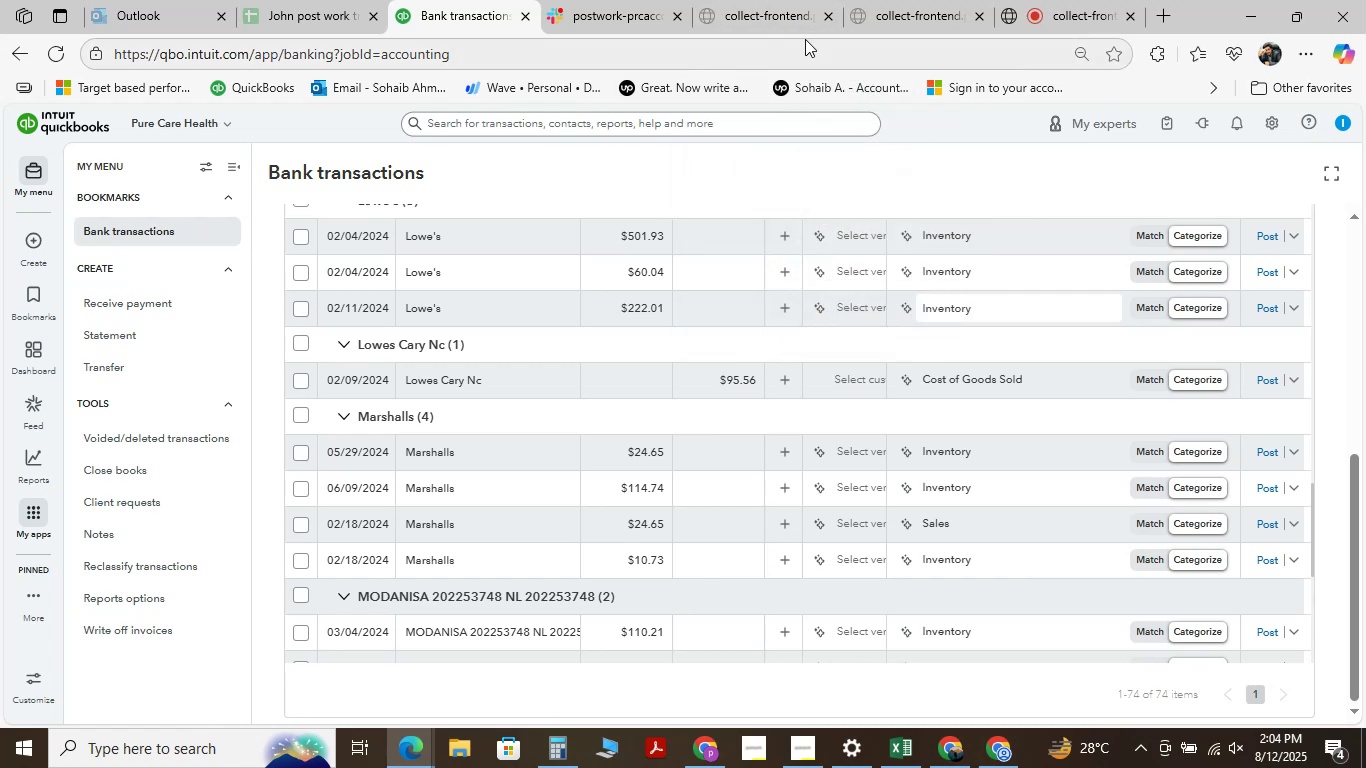 
mouse_move([631, 0])
 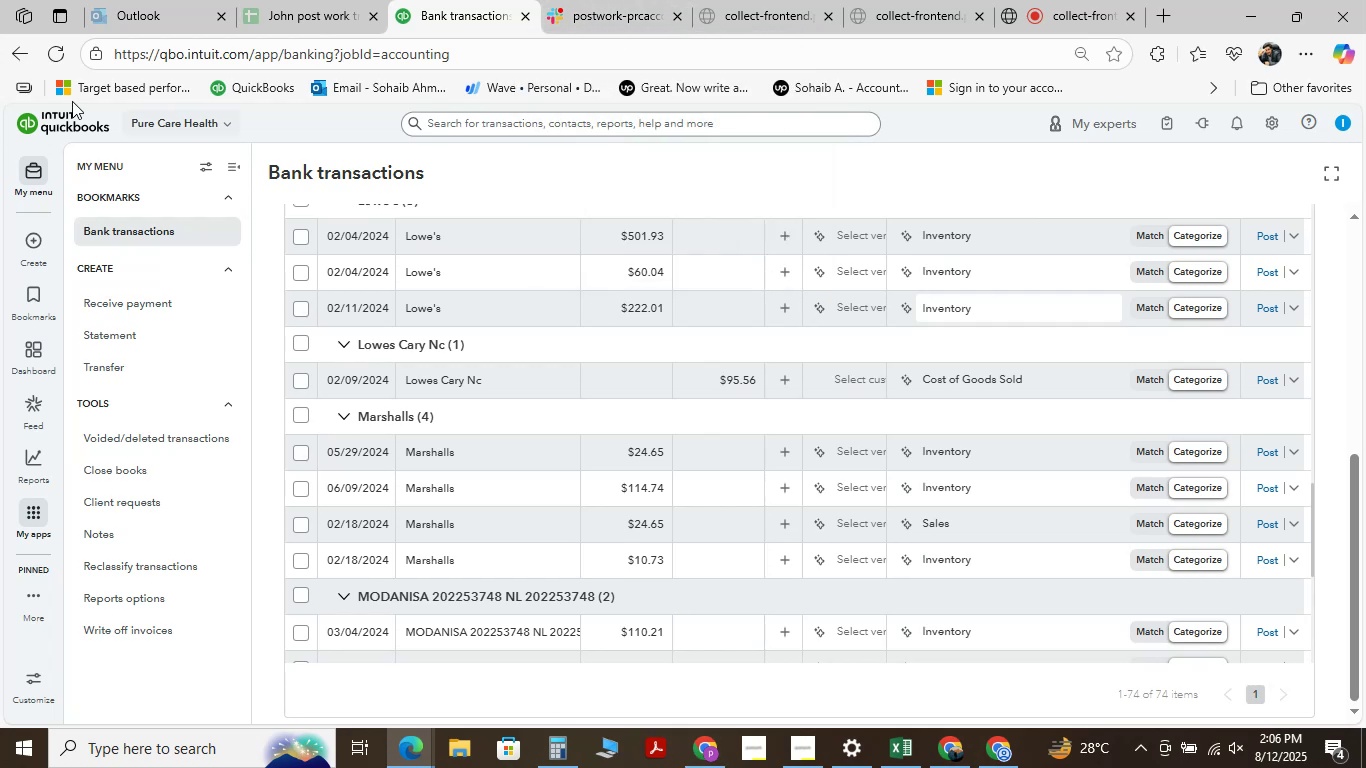 
wait(84.21)
 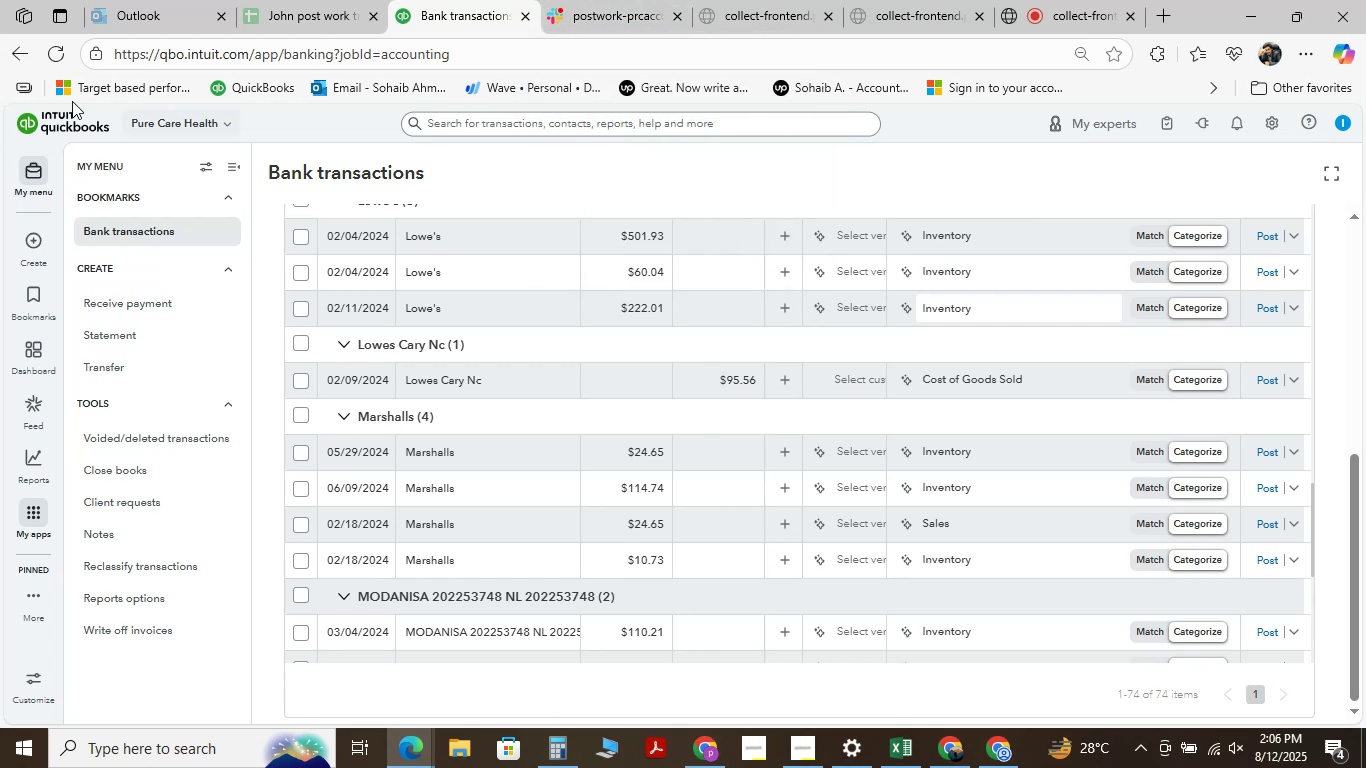 
mouse_move([720, 380])
 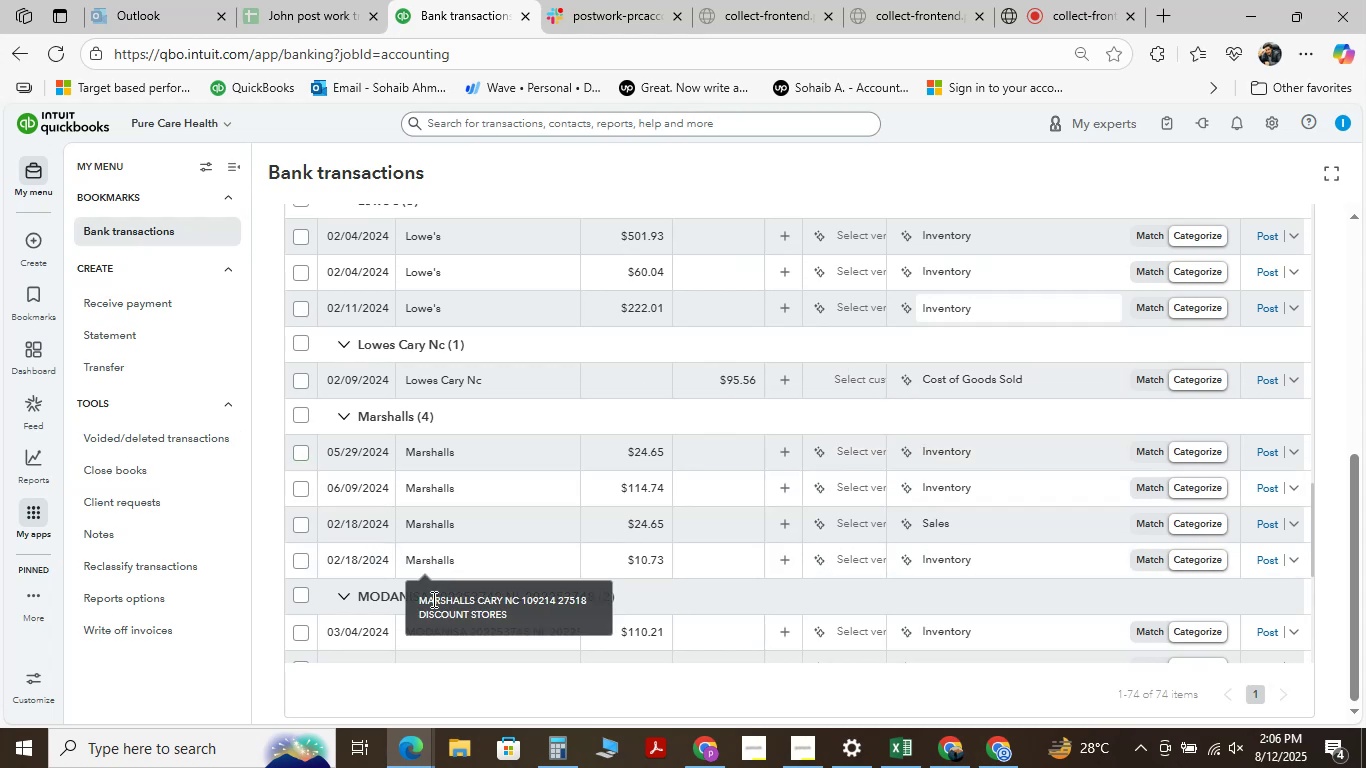 
scroll: coordinate [433, 466], scroll_direction: down, amount: 2.0
 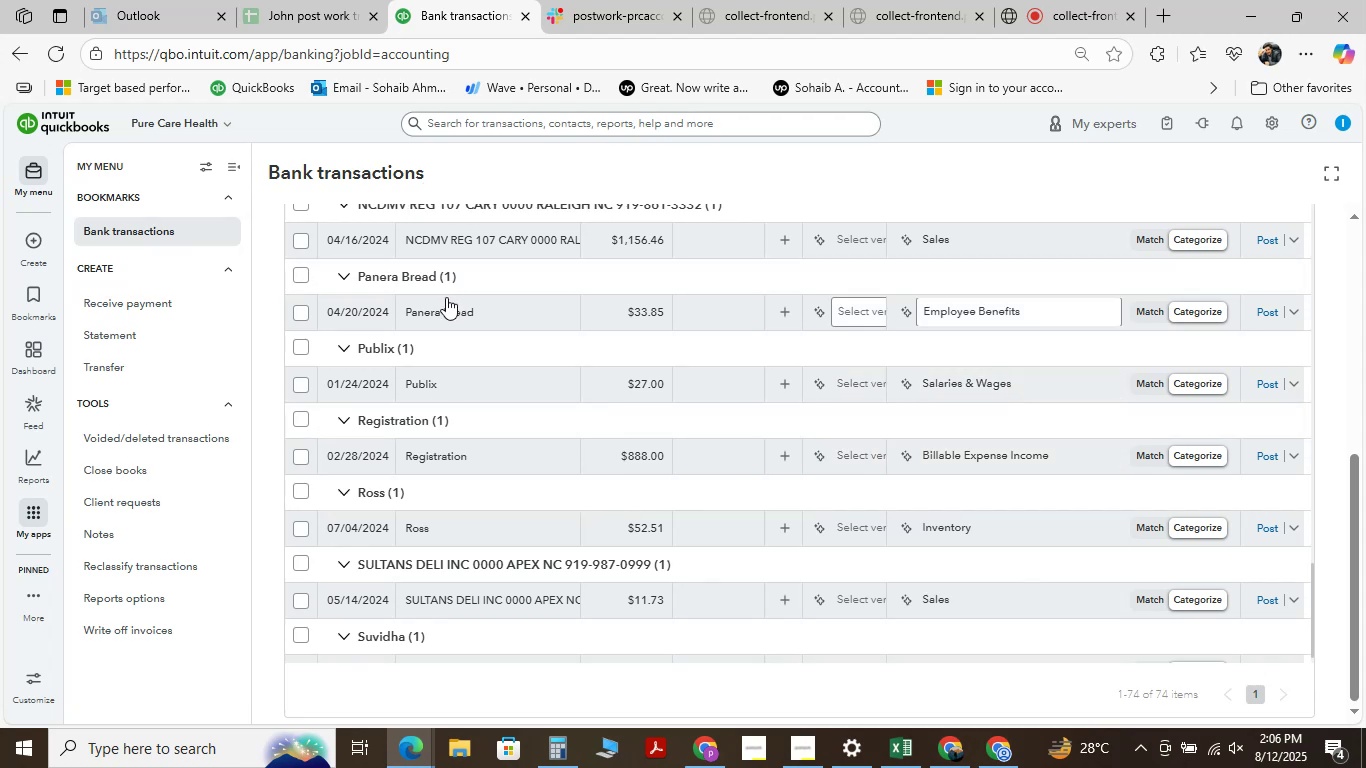 
left_click([428, 318])
 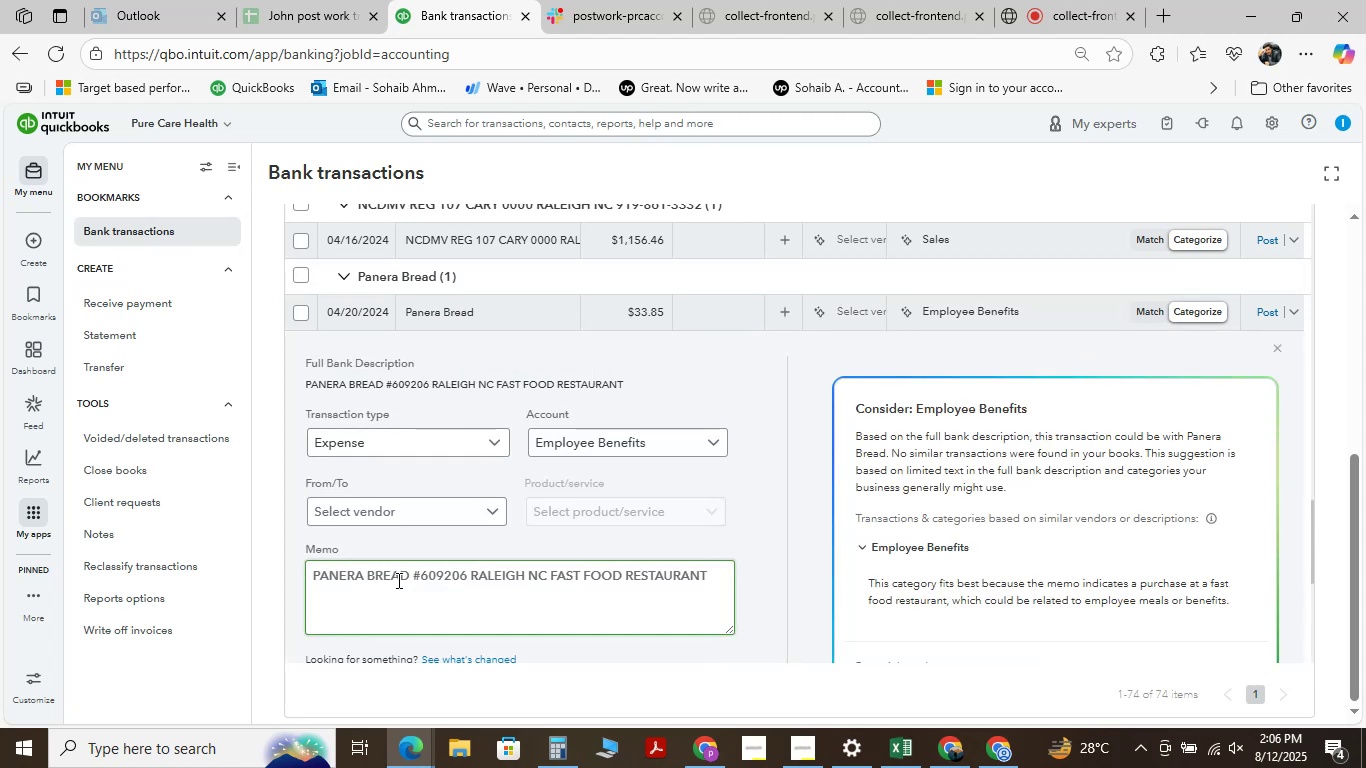 
left_click_drag(start_coordinate=[406, 574], to_coordinate=[304, 552])
 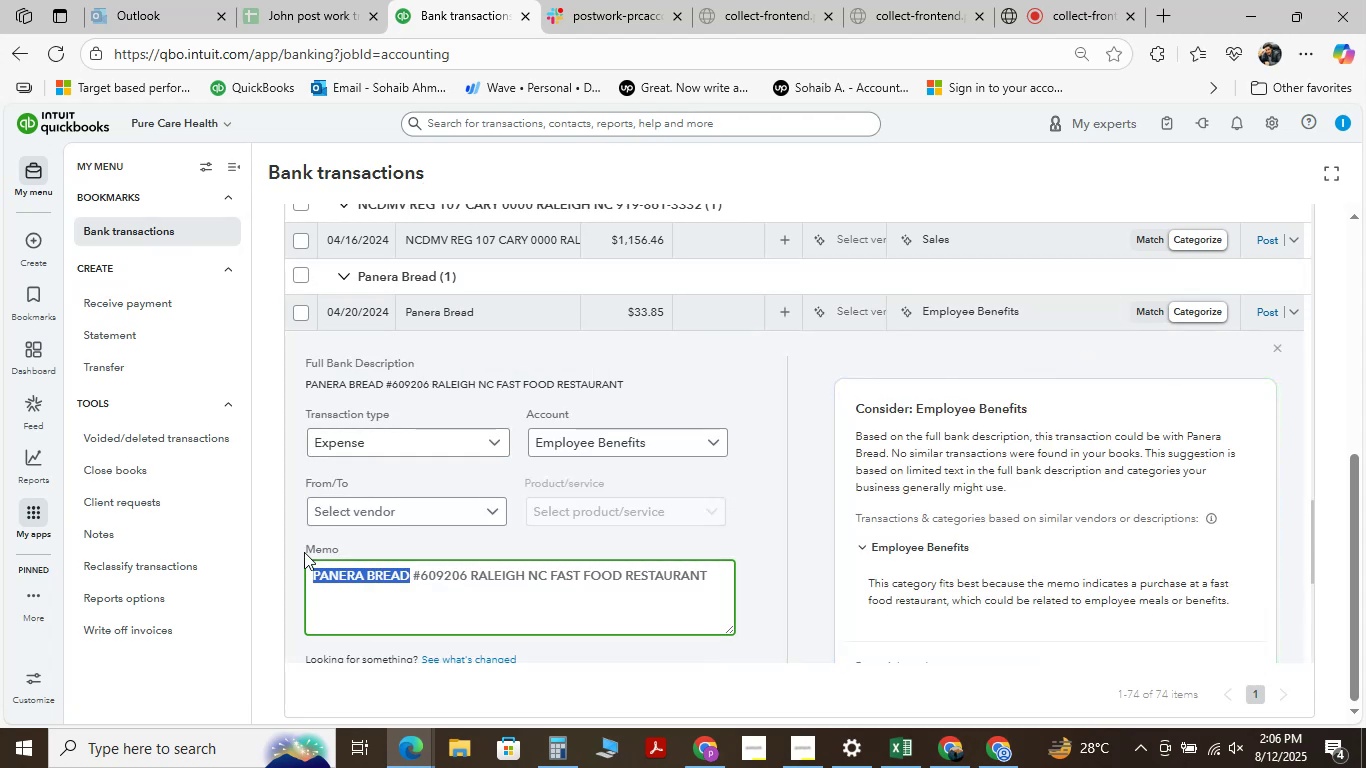 
key(Control+C)
 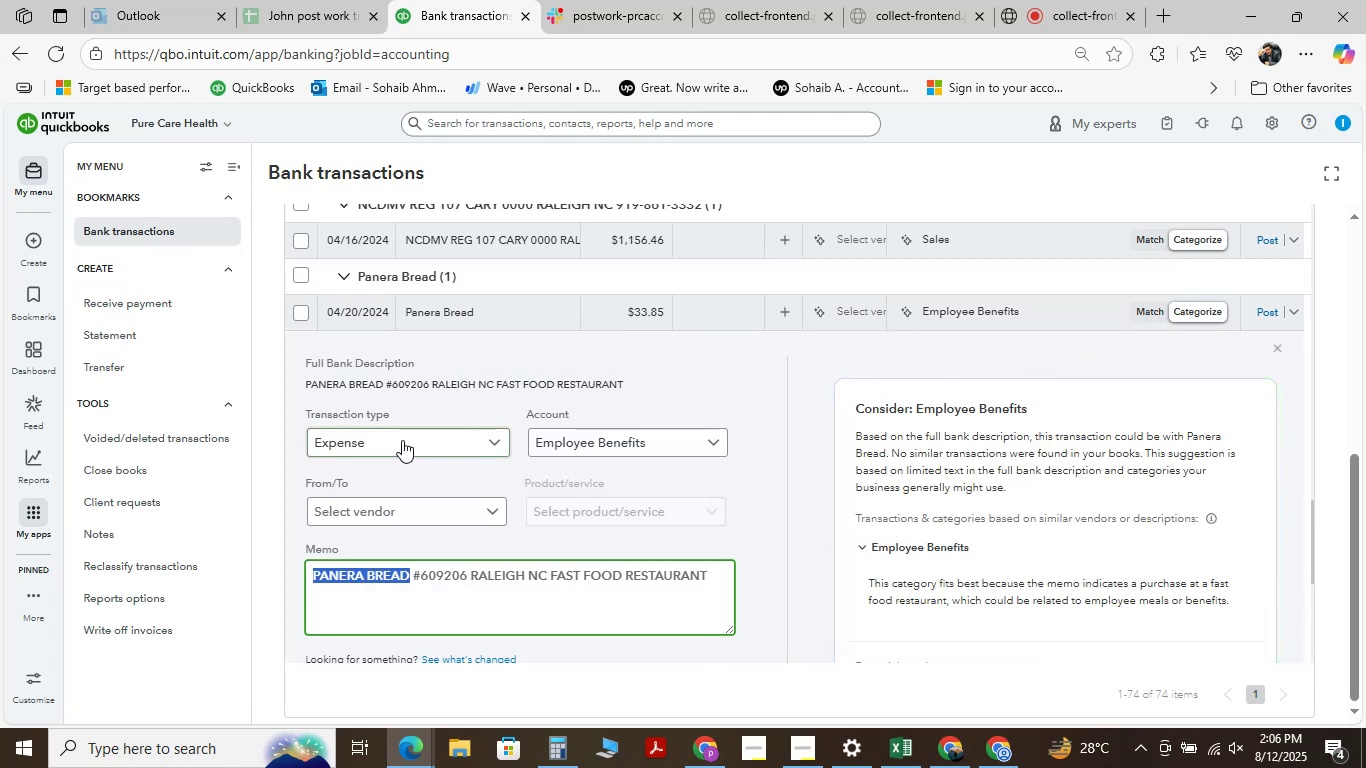 
left_click([402, 440])
 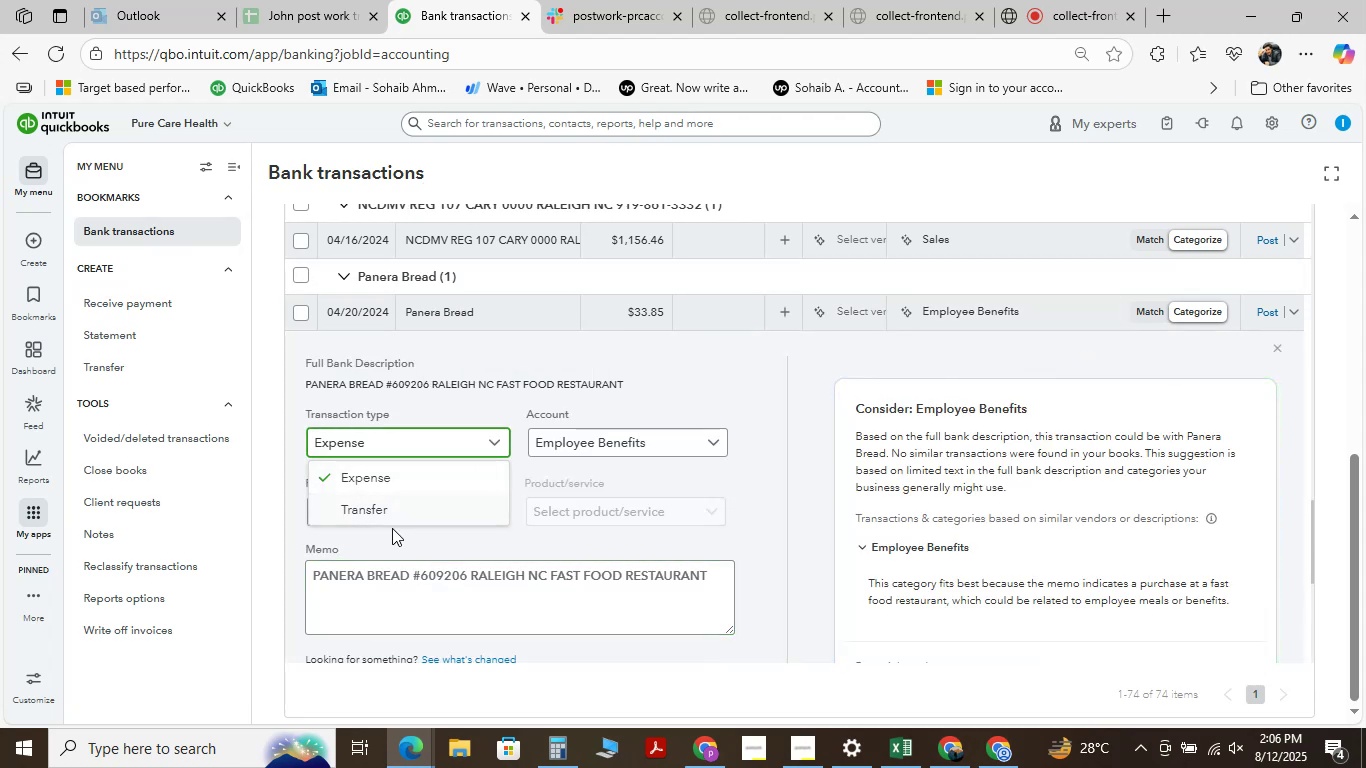 
left_click([382, 530])
 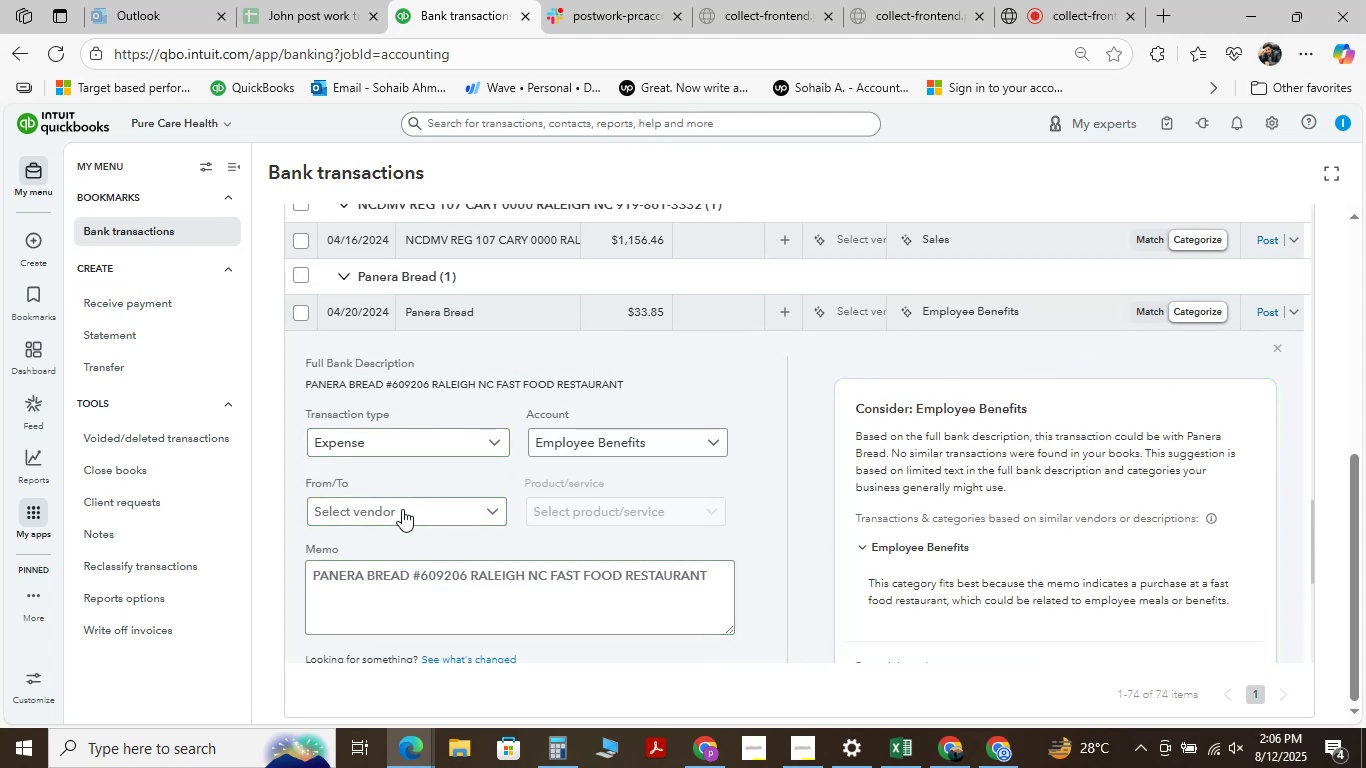 
left_click([396, 519])
 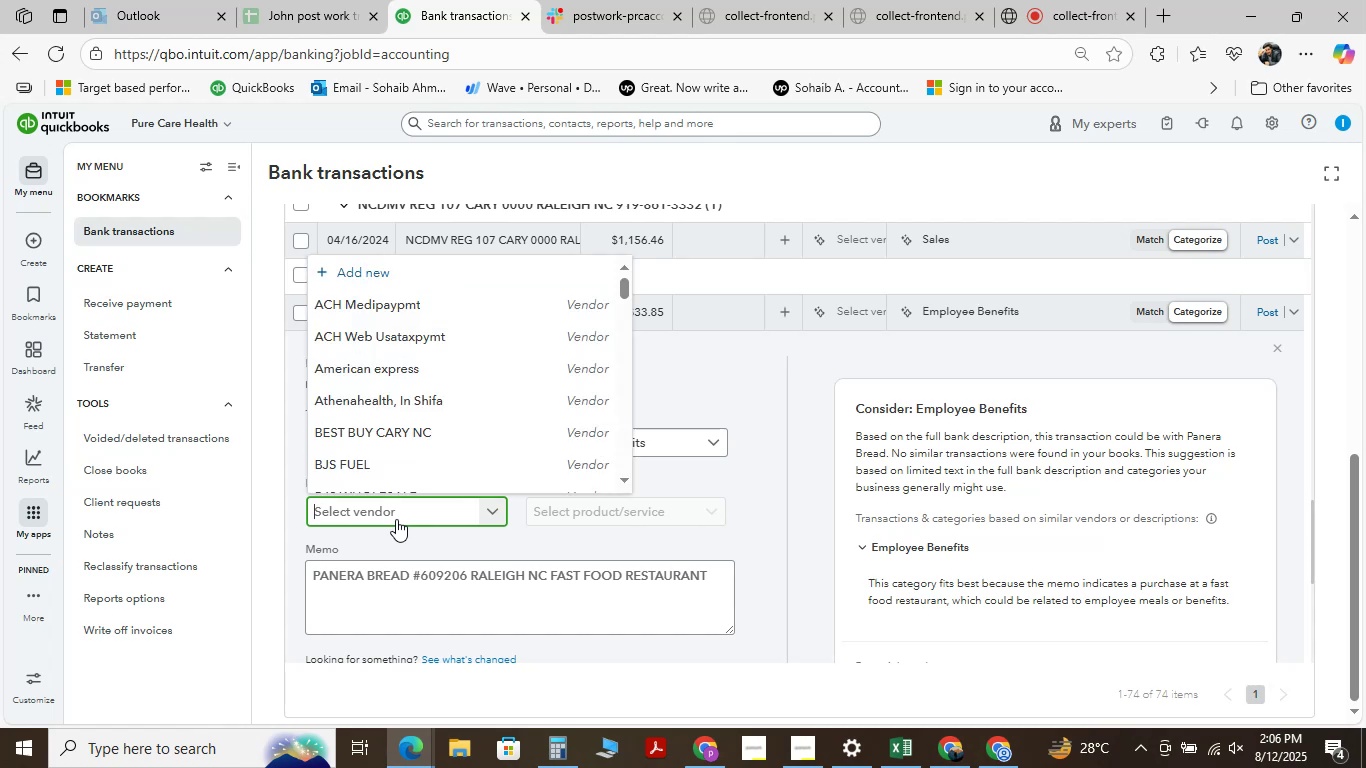 
key(Control+V)
 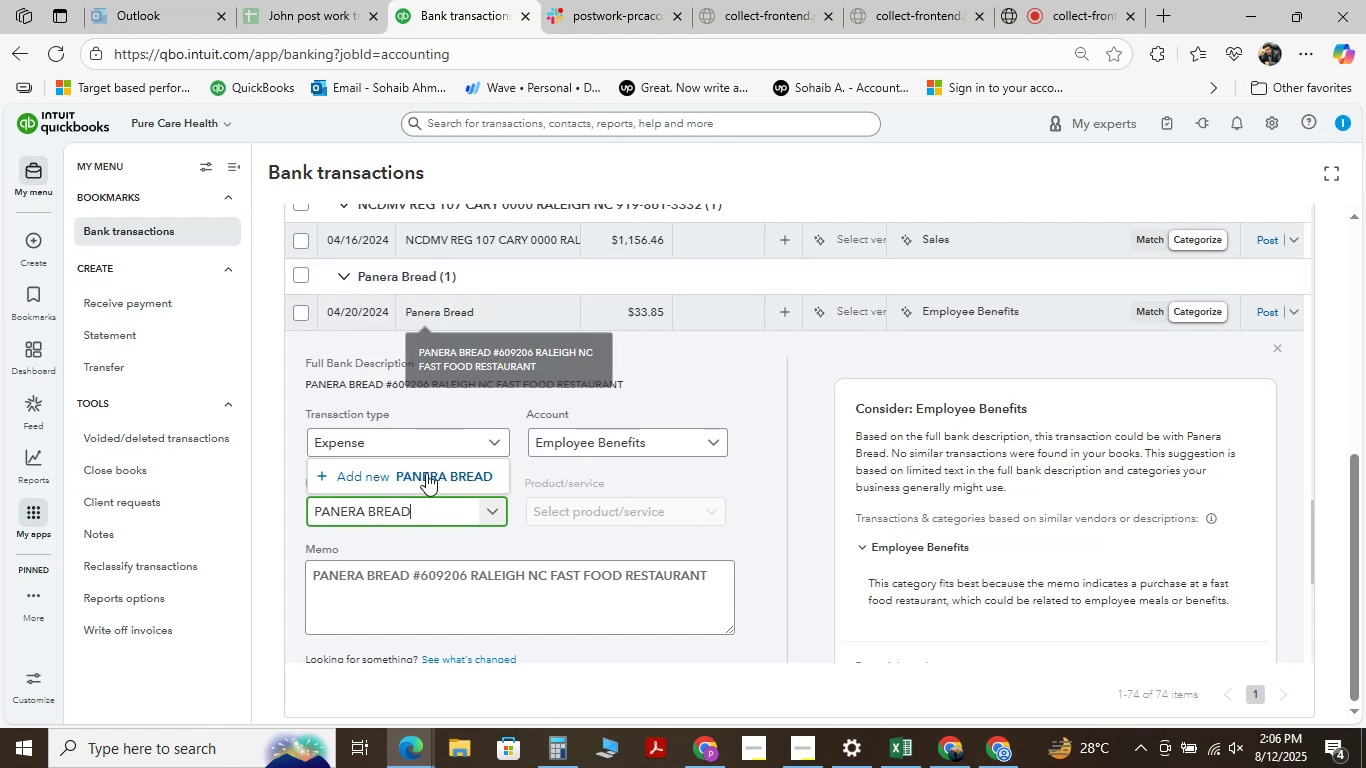 
left_click([446, 473])
 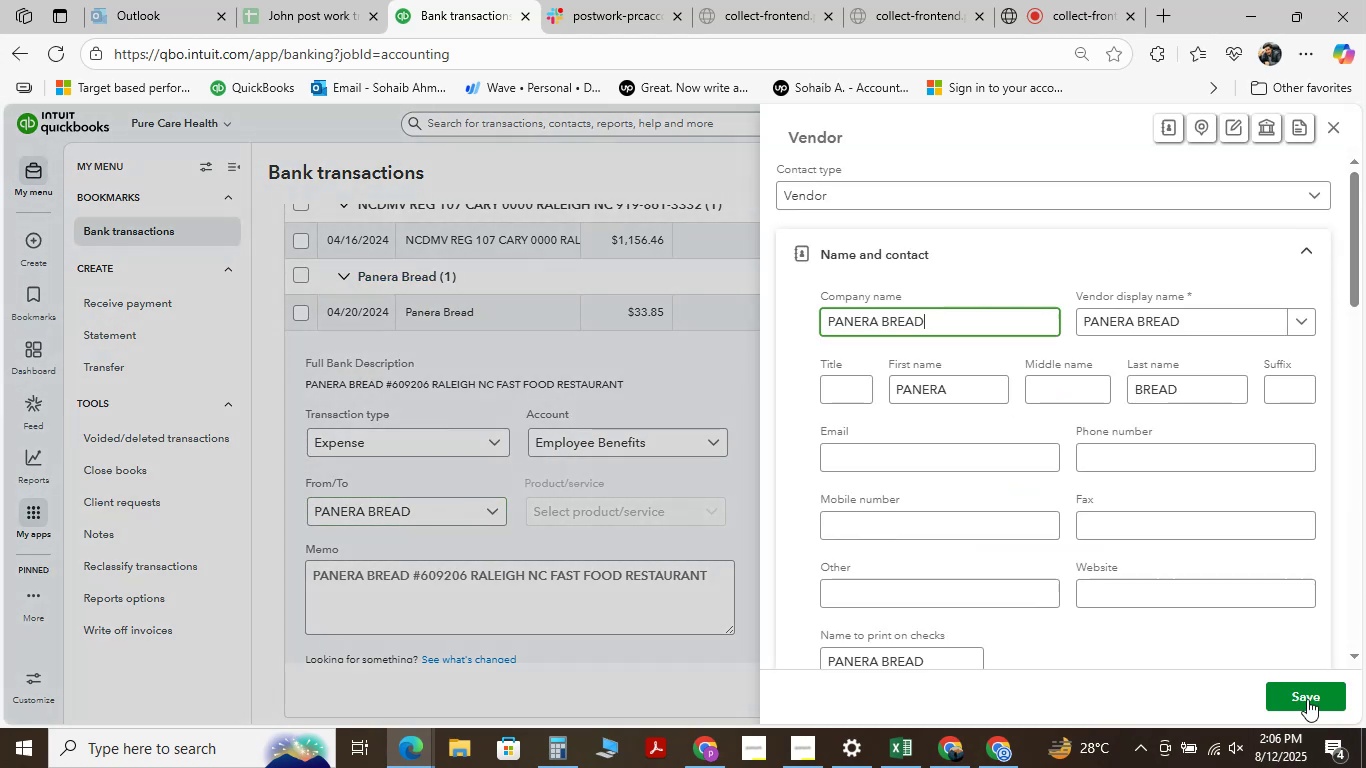 
left_click([1318, 692])
 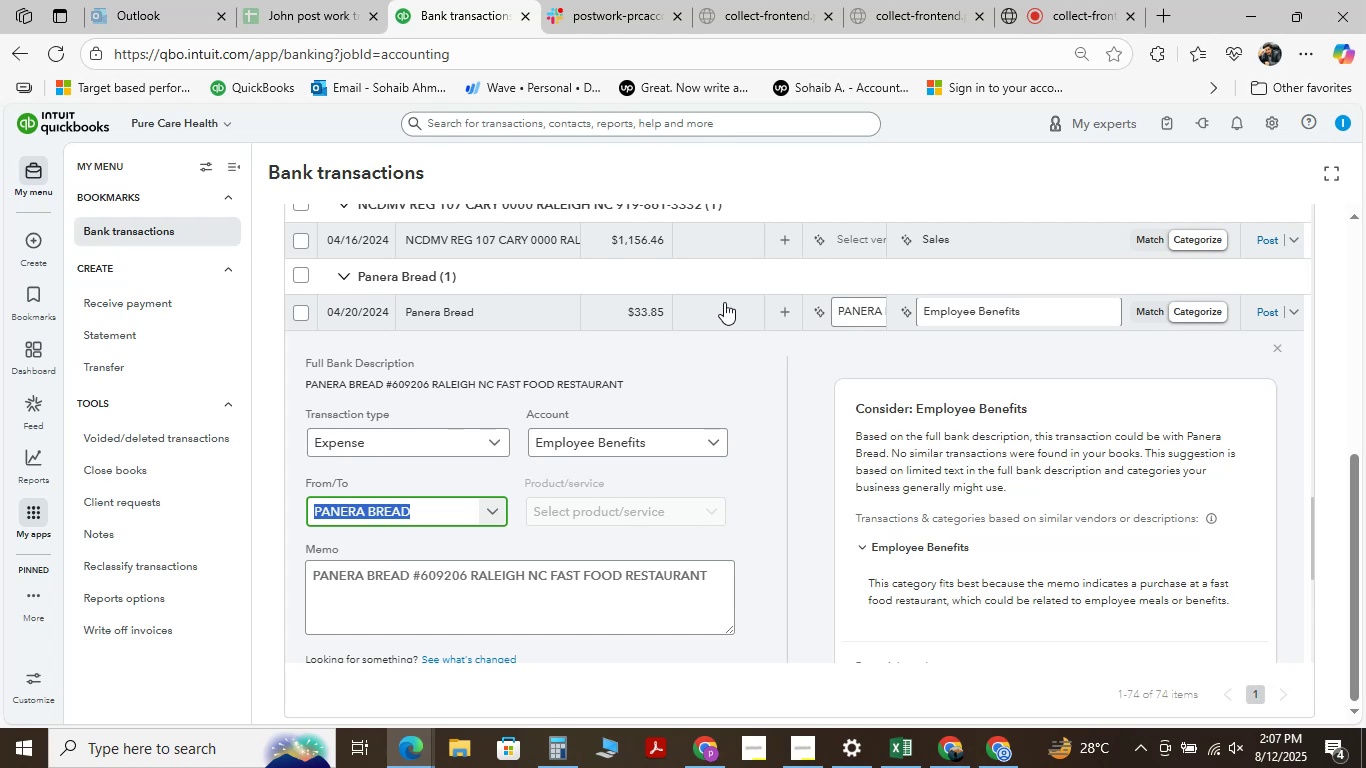 
wait(19.53)
 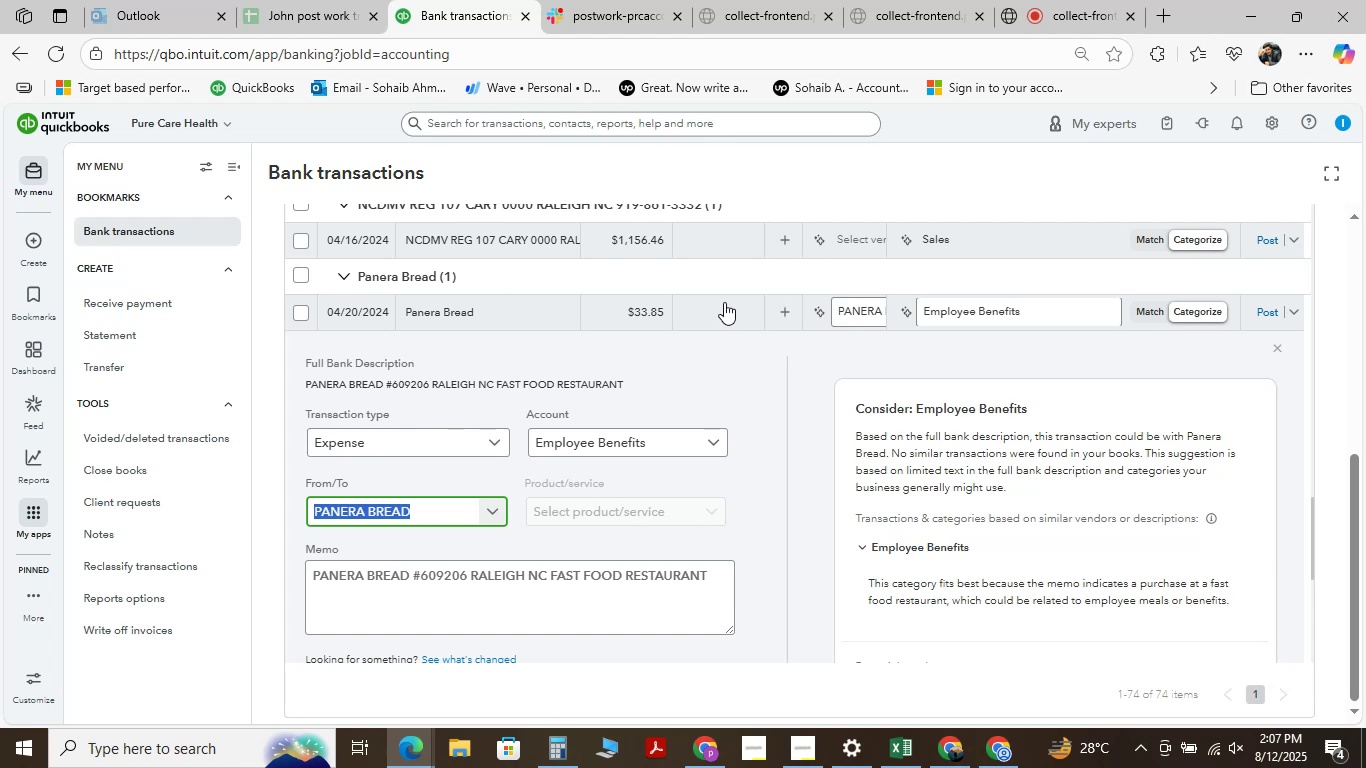 
left_click([1068, 9])
 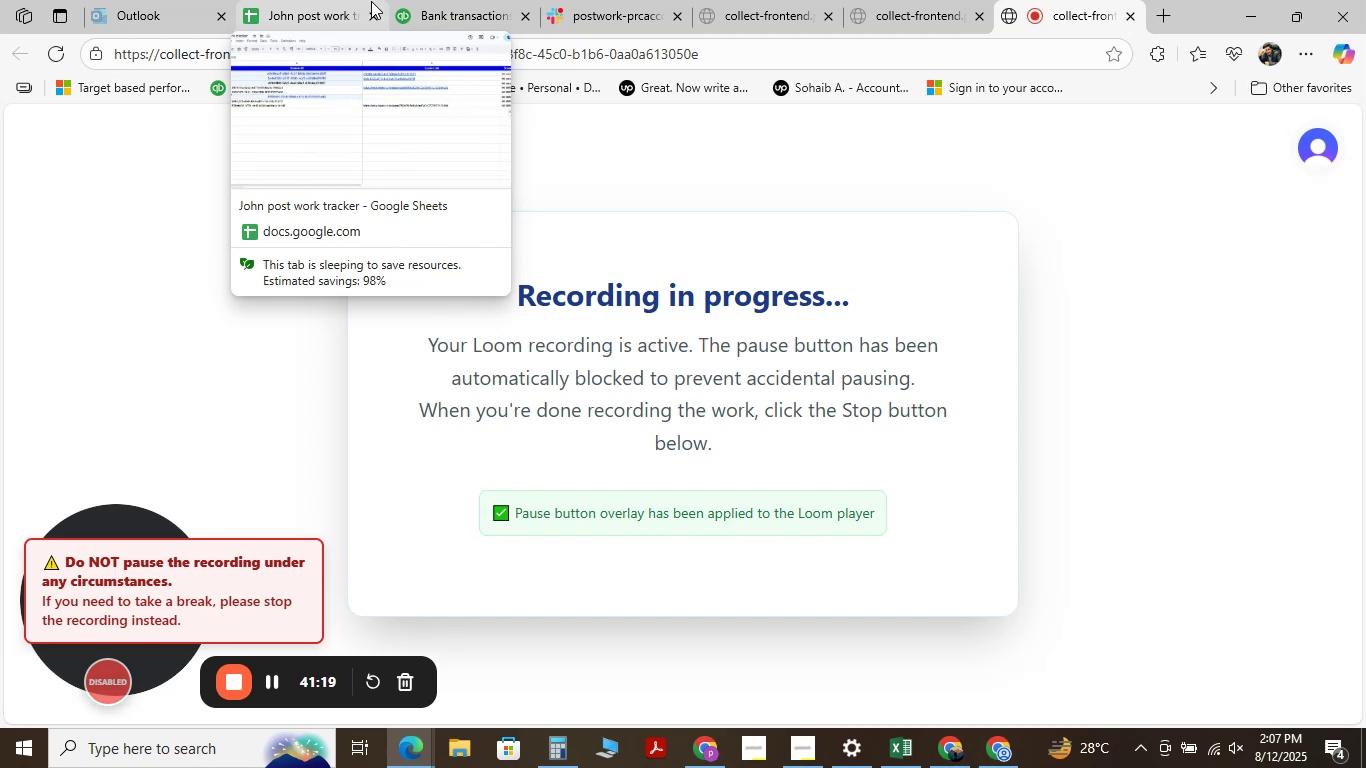 
wait(19.41)
 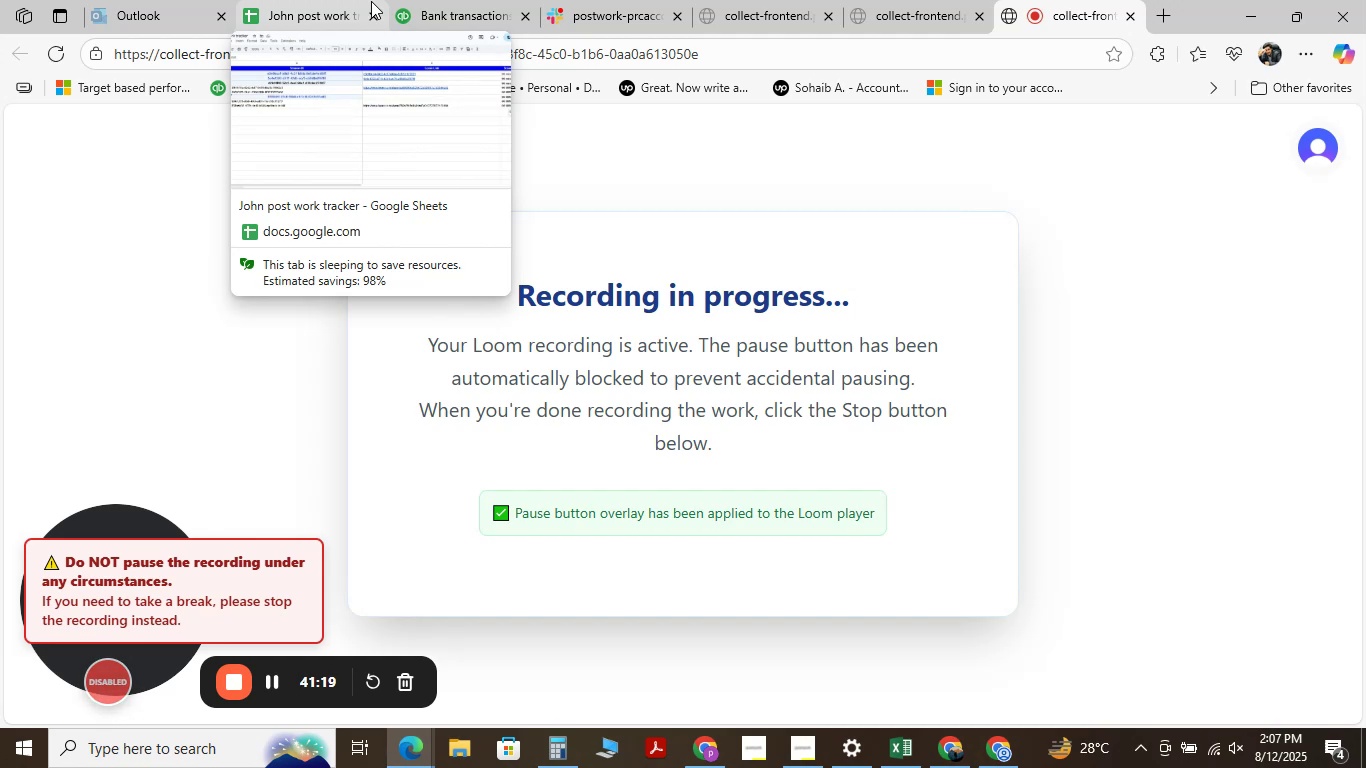 
left_click([433, 8])
 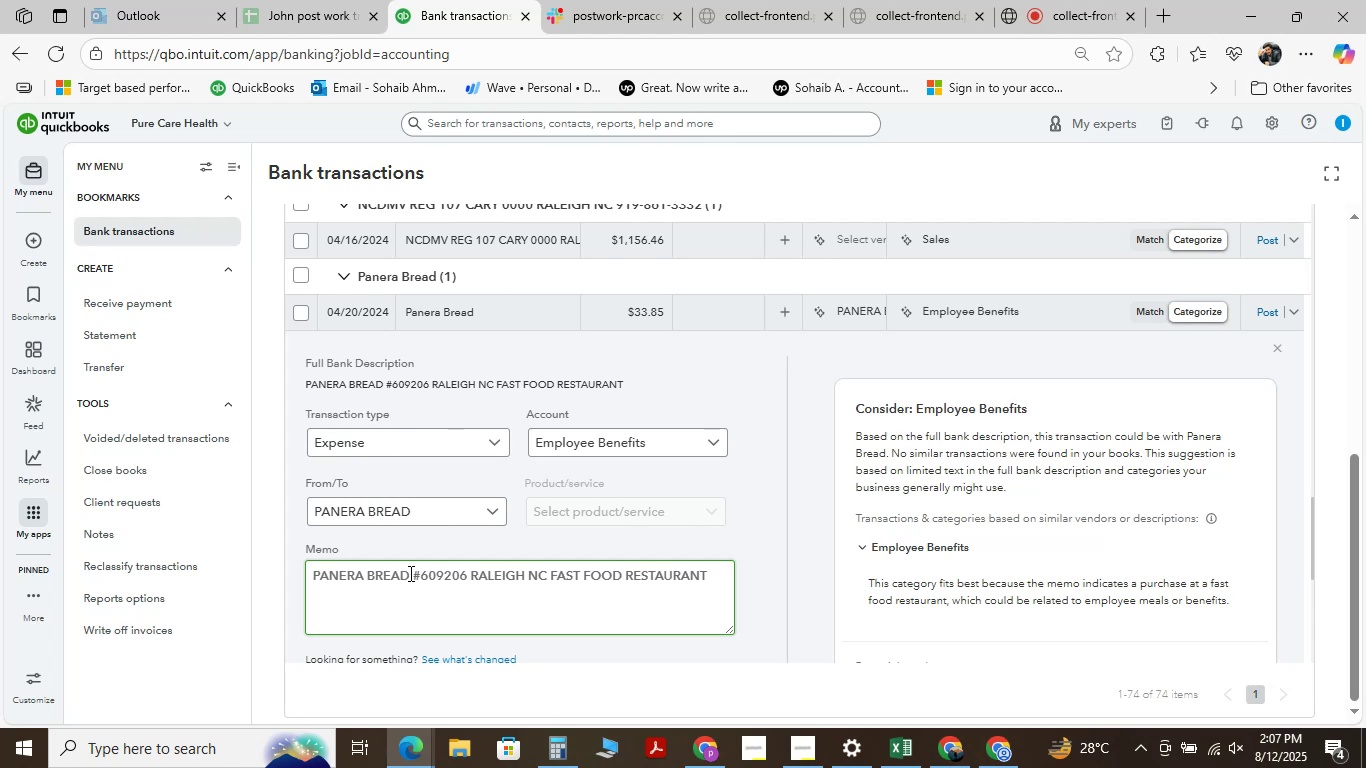 
wait(11.09)
 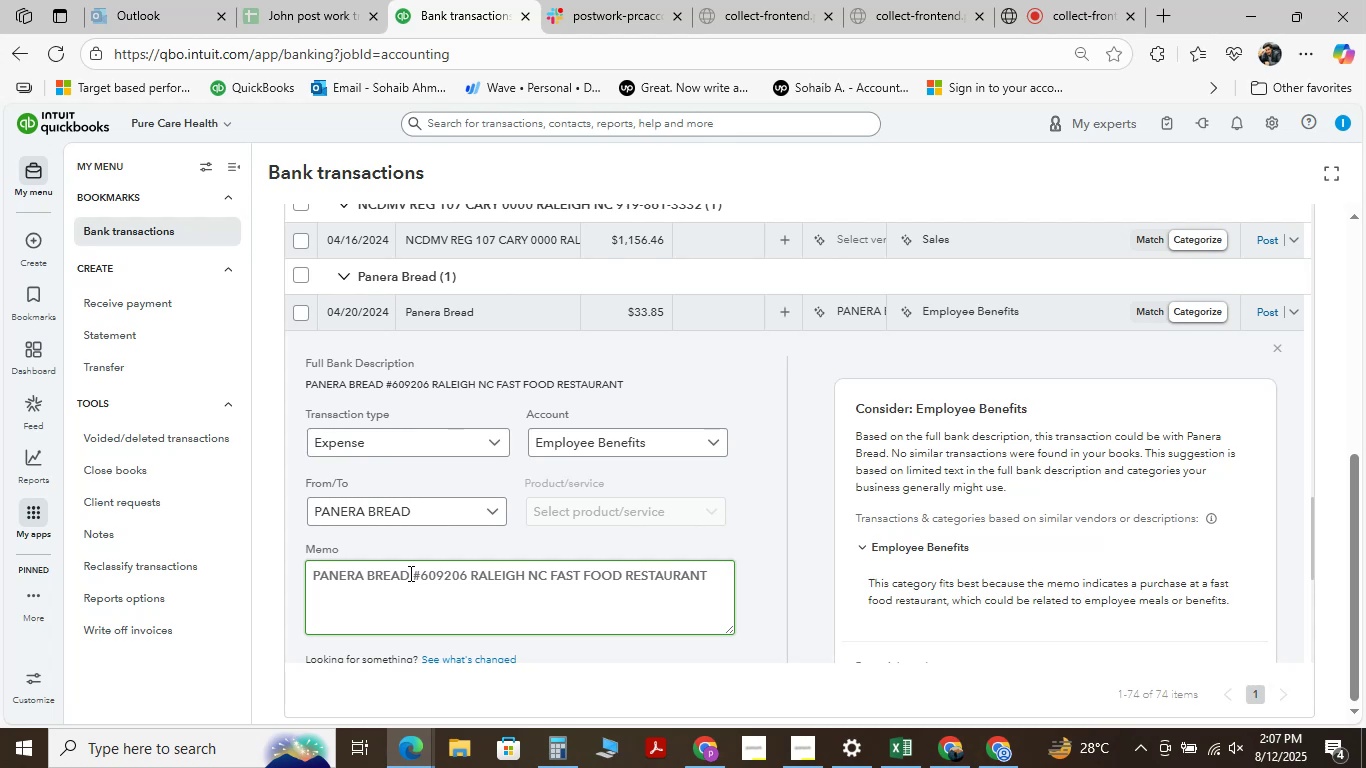 
key(Space)
 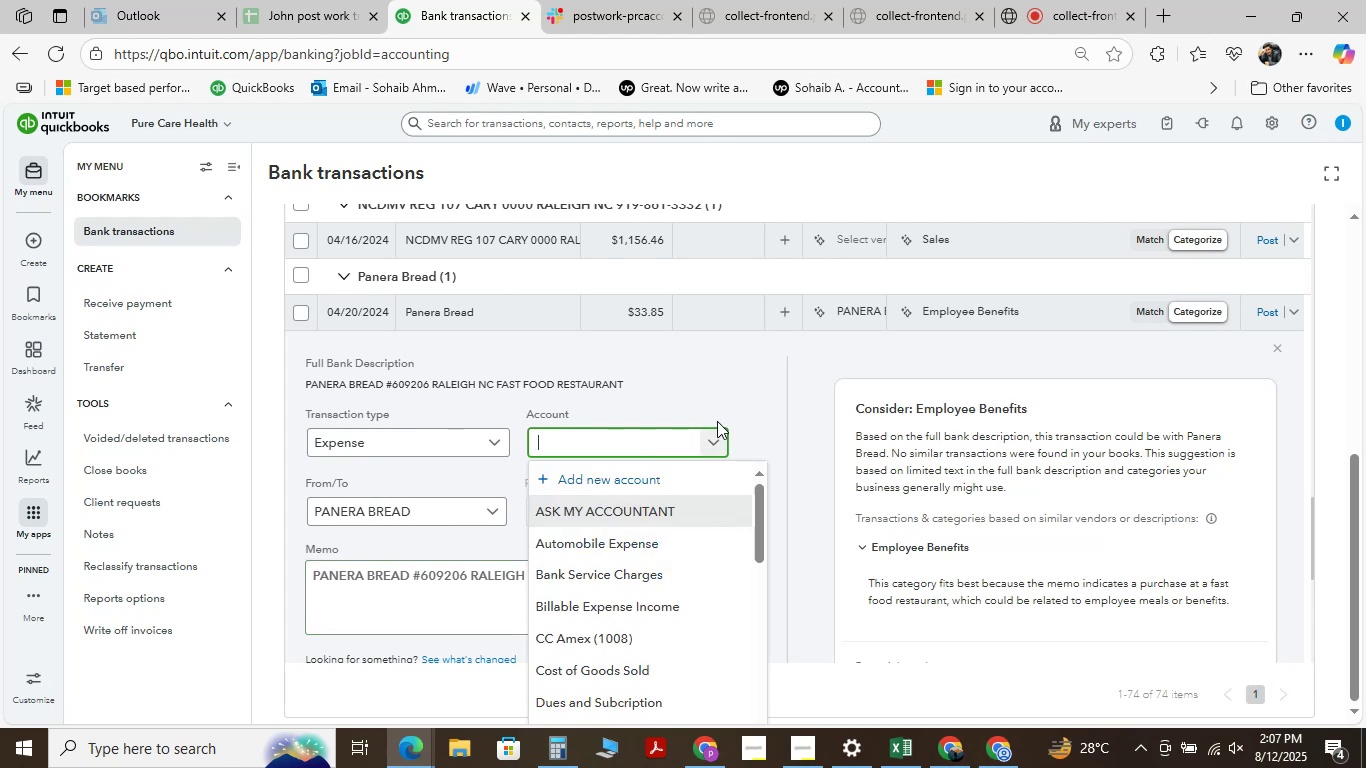 
key(Backspace)
 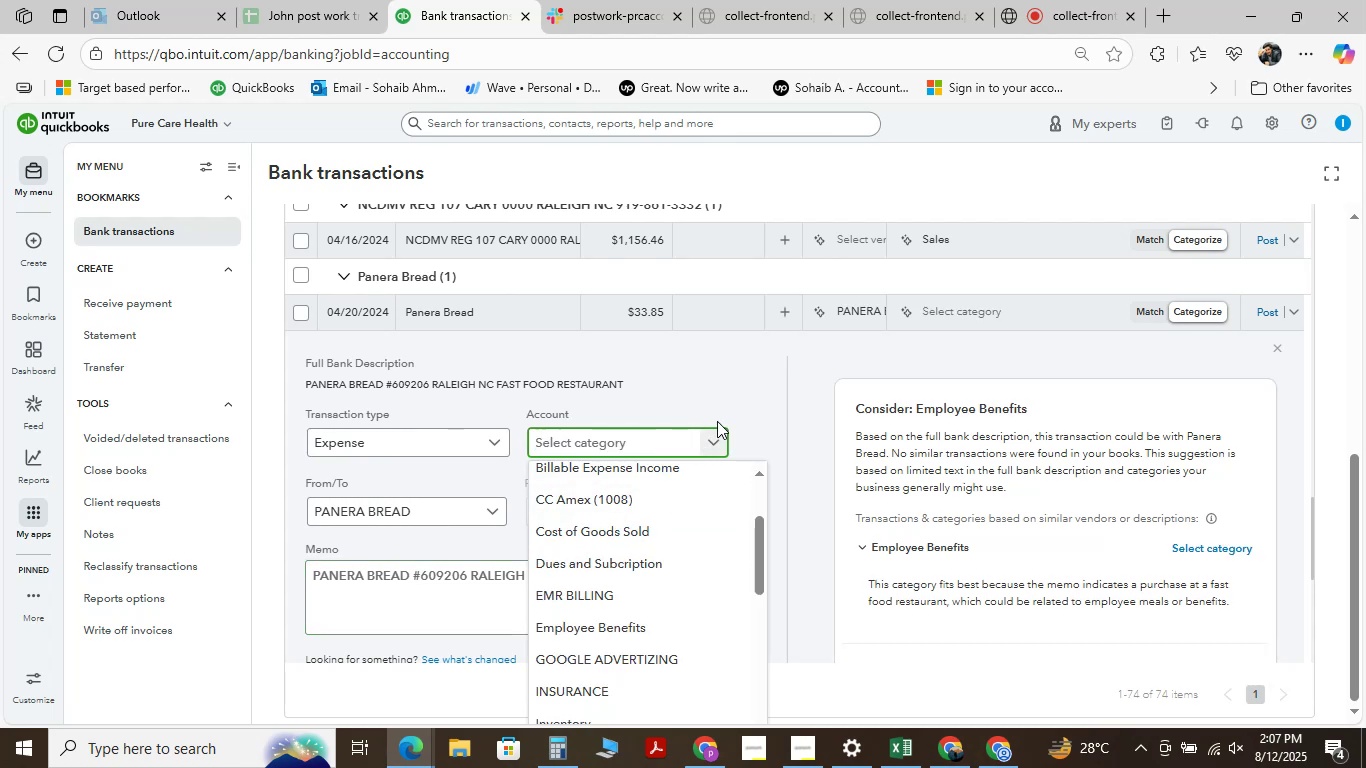 
key(M)
 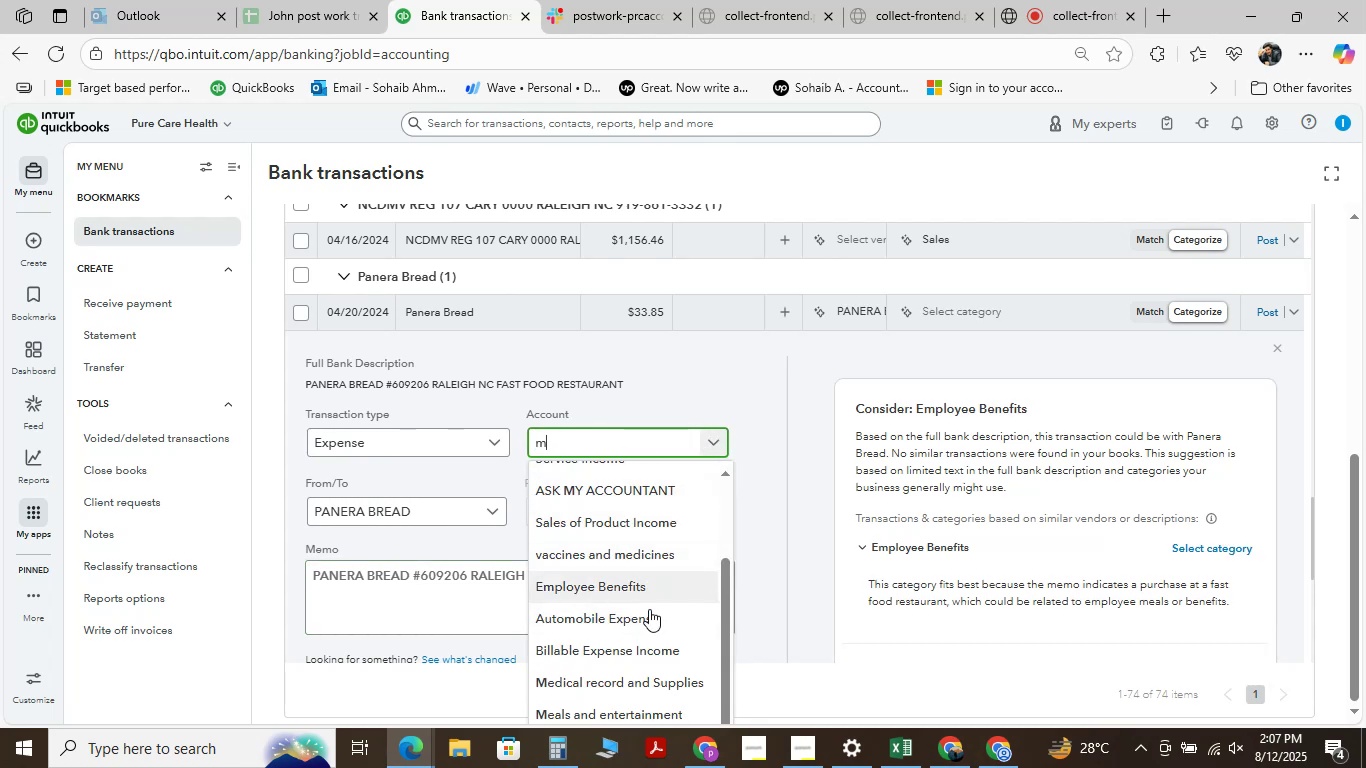 
left_click([624, 711])
 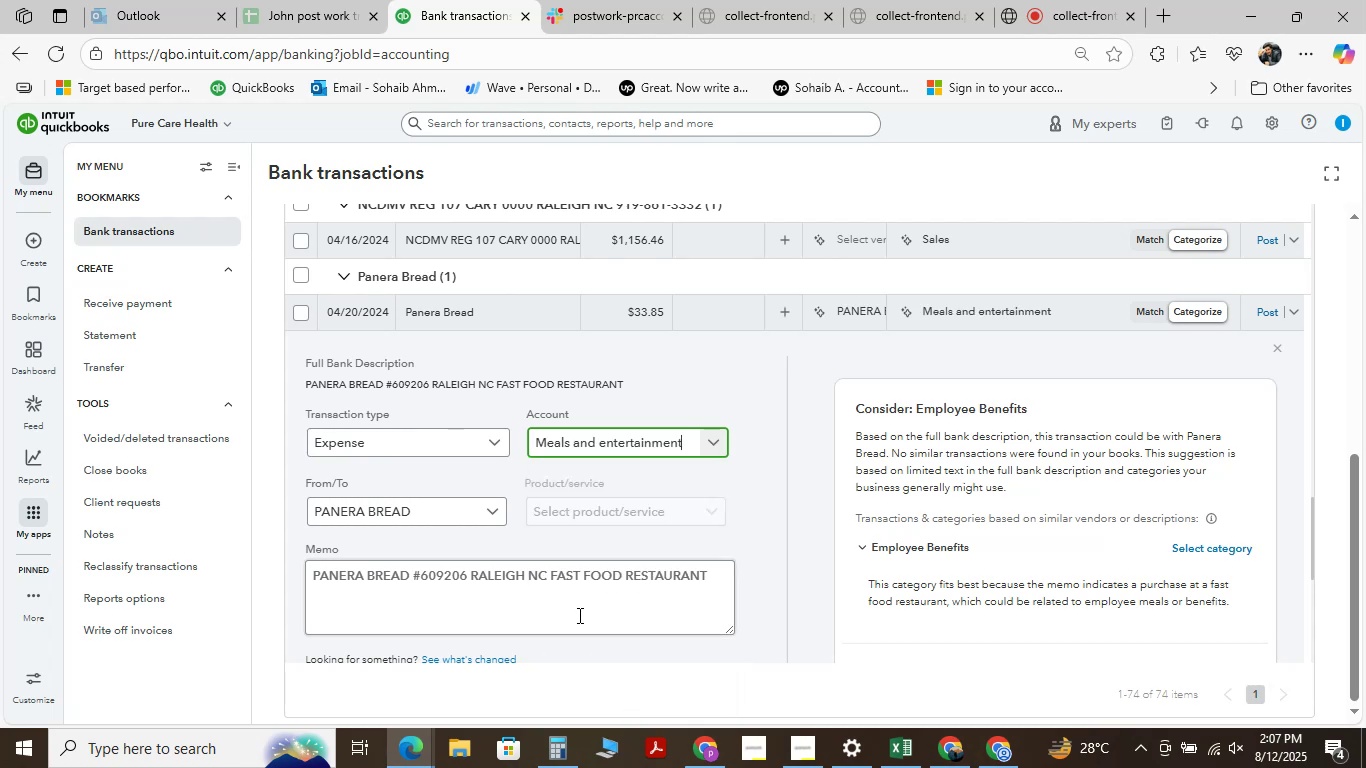 
scroll: coordinate [398, 463], scroll_direction: down, amount: 4.0
 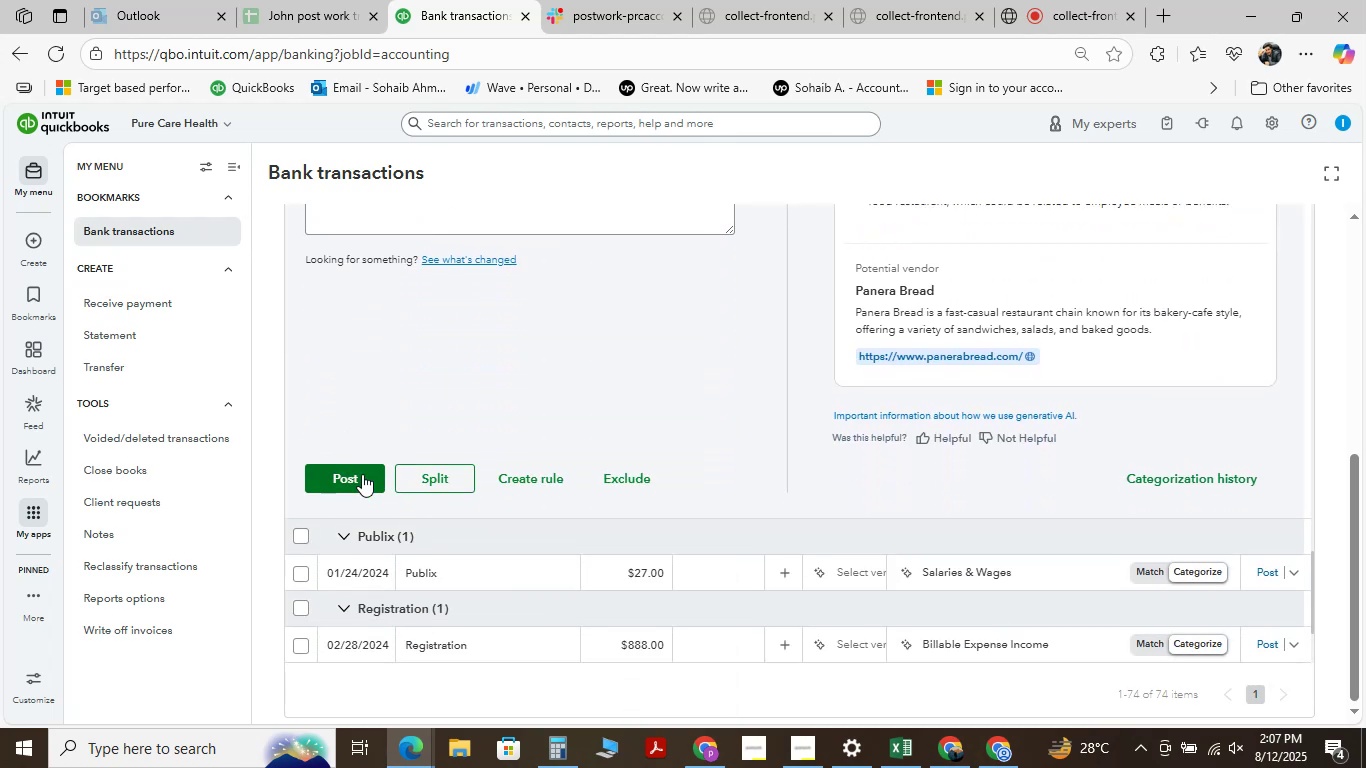 
left_click([358, 474])
 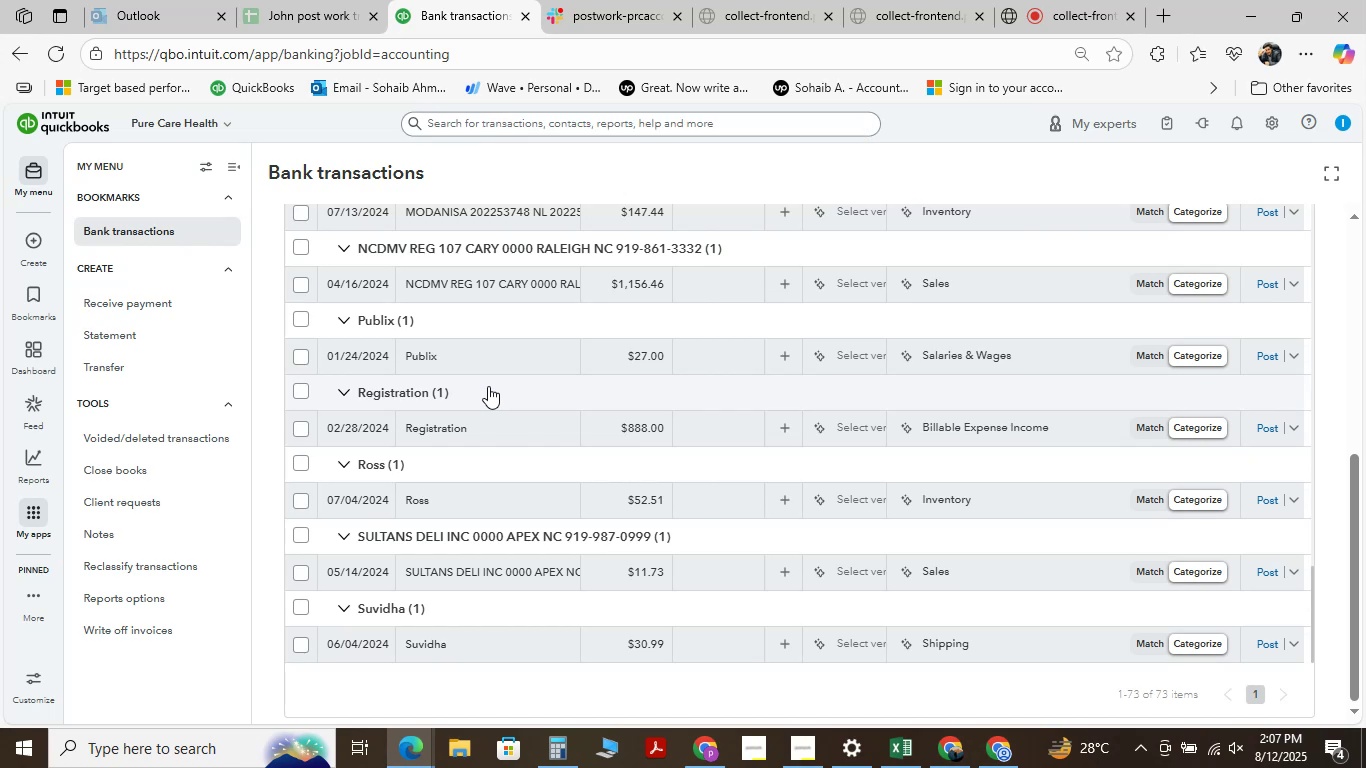 
wait(11.97)
 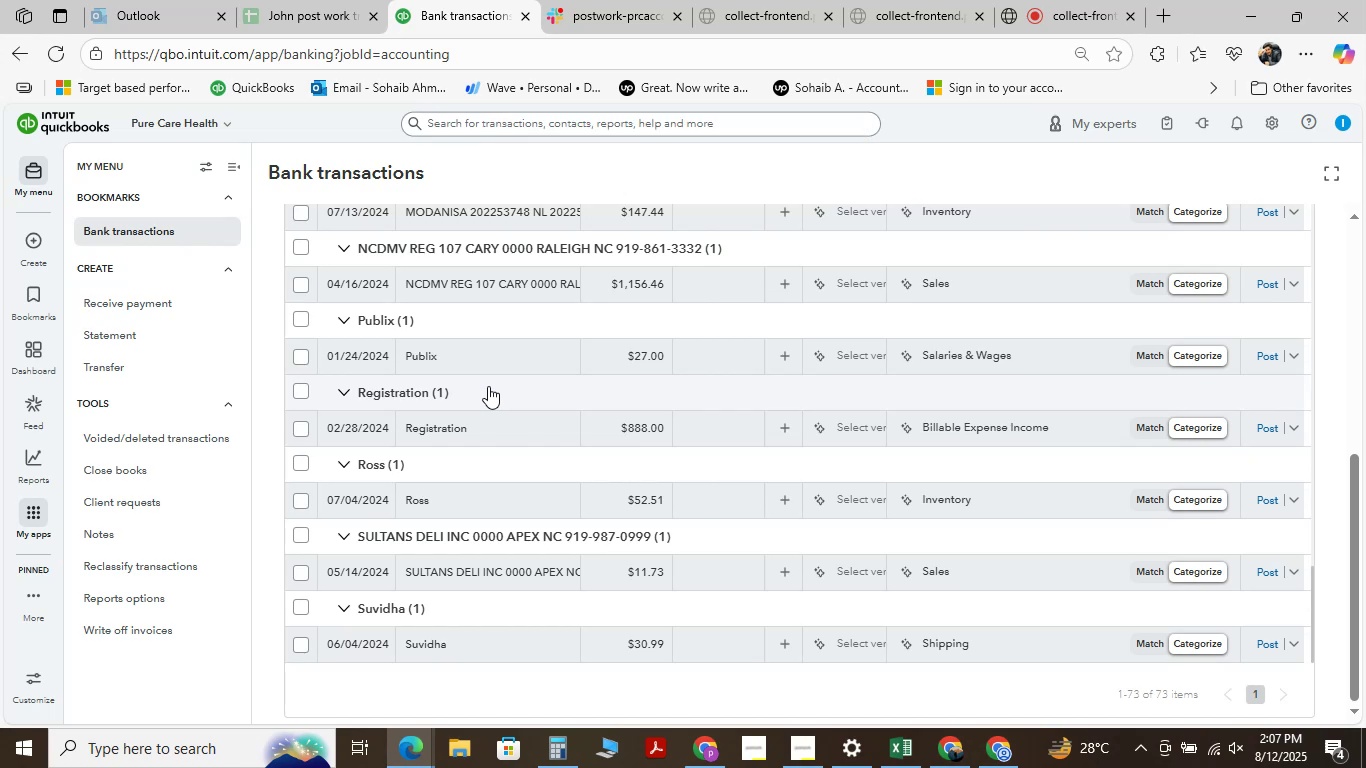 
scroll: coordinate [466, 533], scroll_direction: up, amount: 2.0
 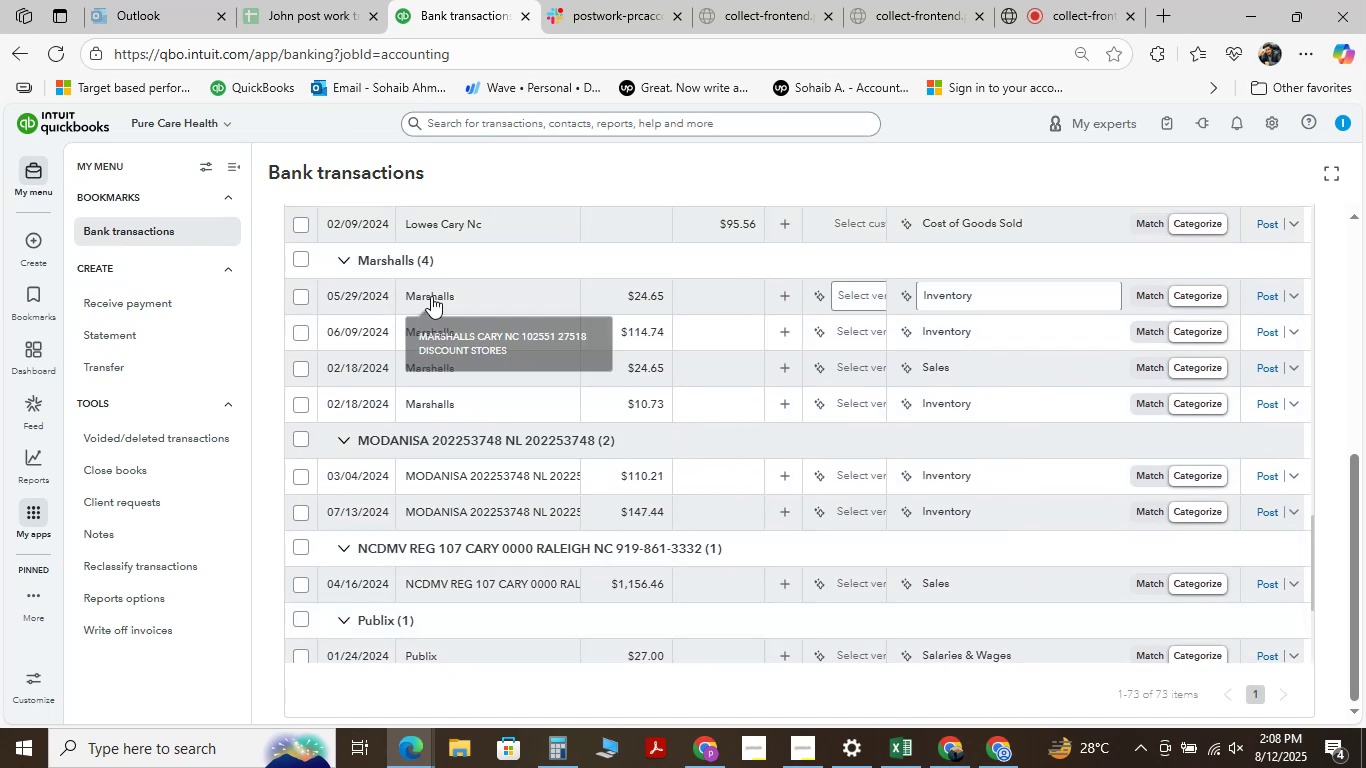 
left_click([431, 296])
 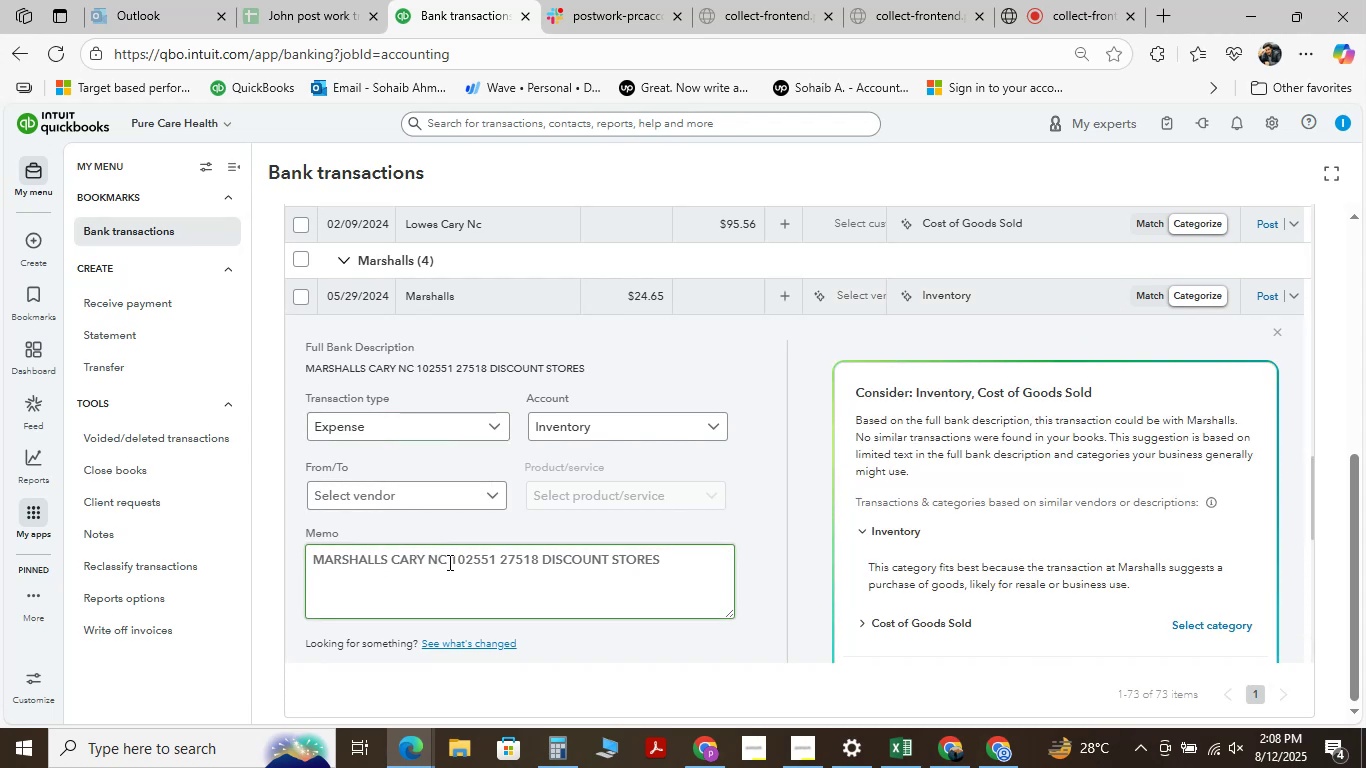 
left_click_drag(start_coordinate=[444, 562], to_coordinate=[312, 551])
 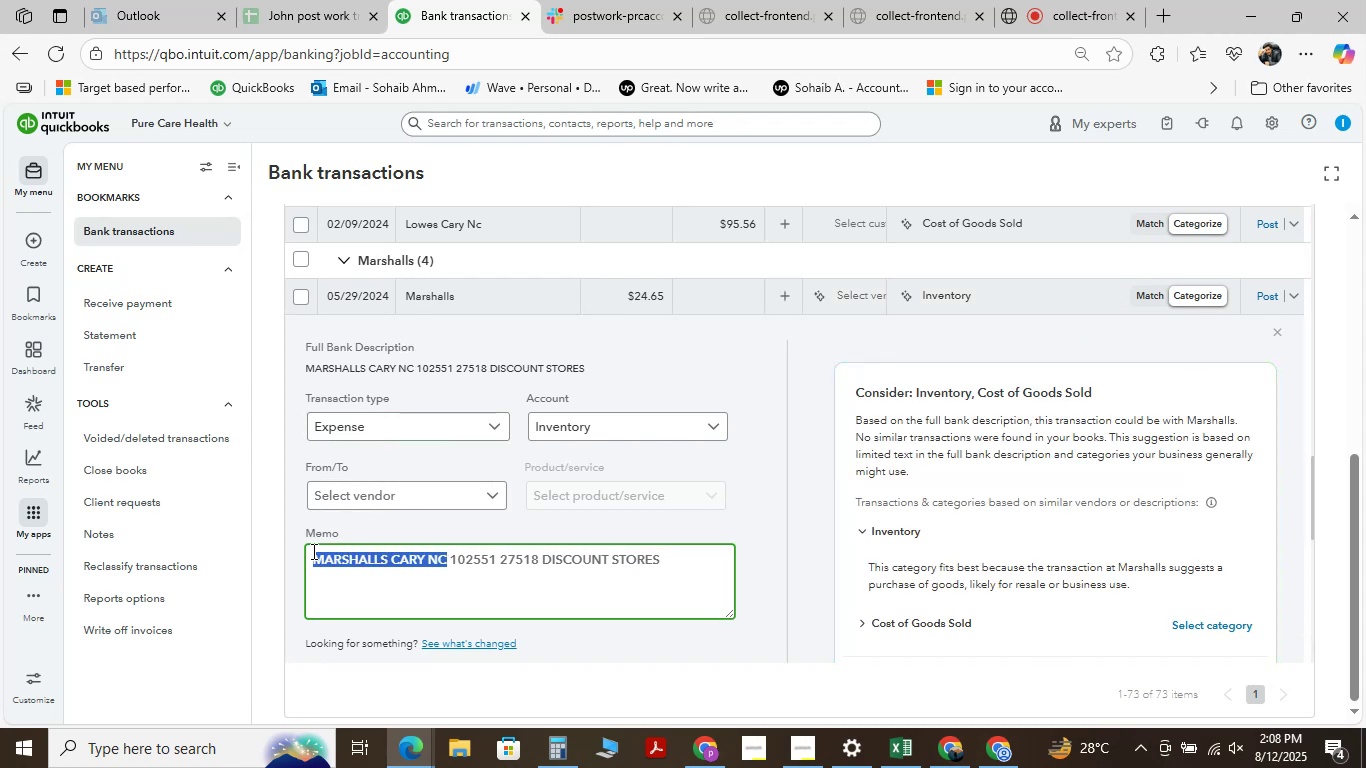 
key(Control+C)
 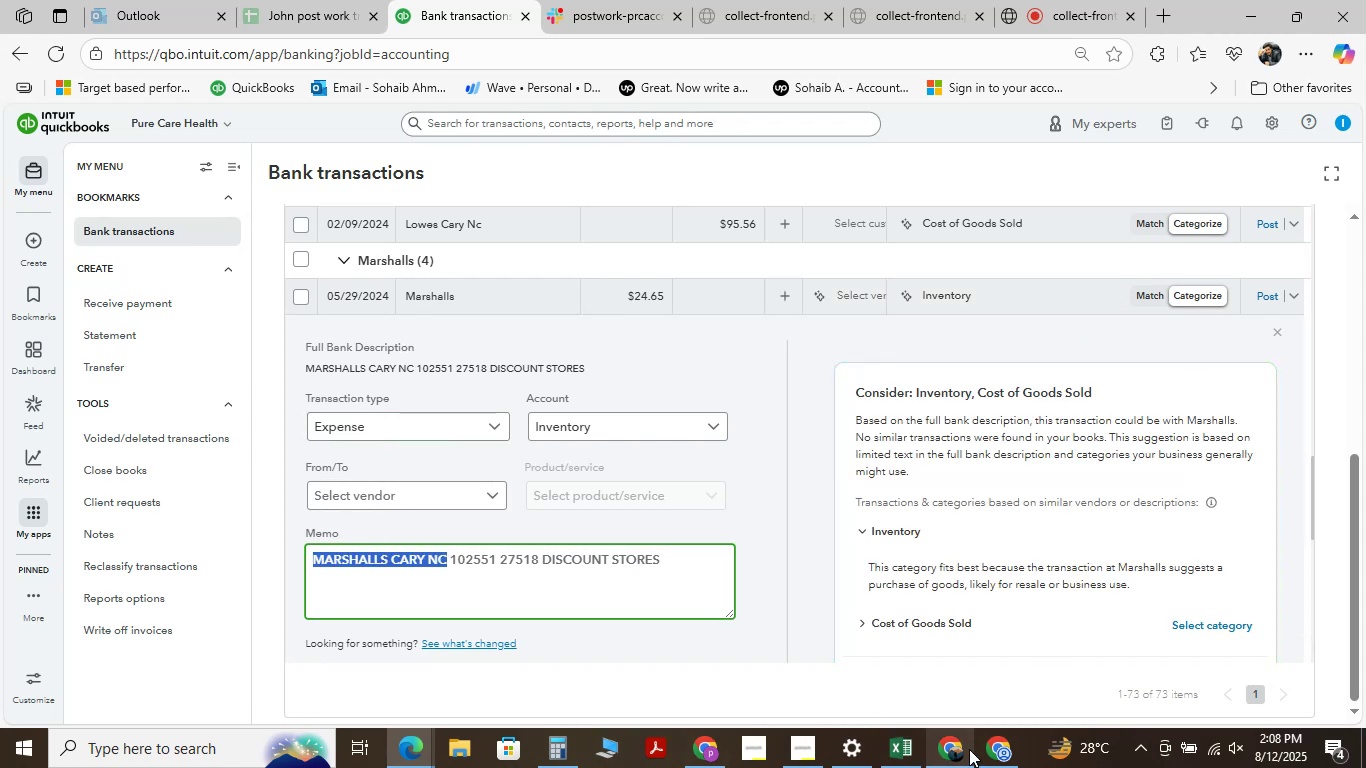 
left_click([1000, 753])
 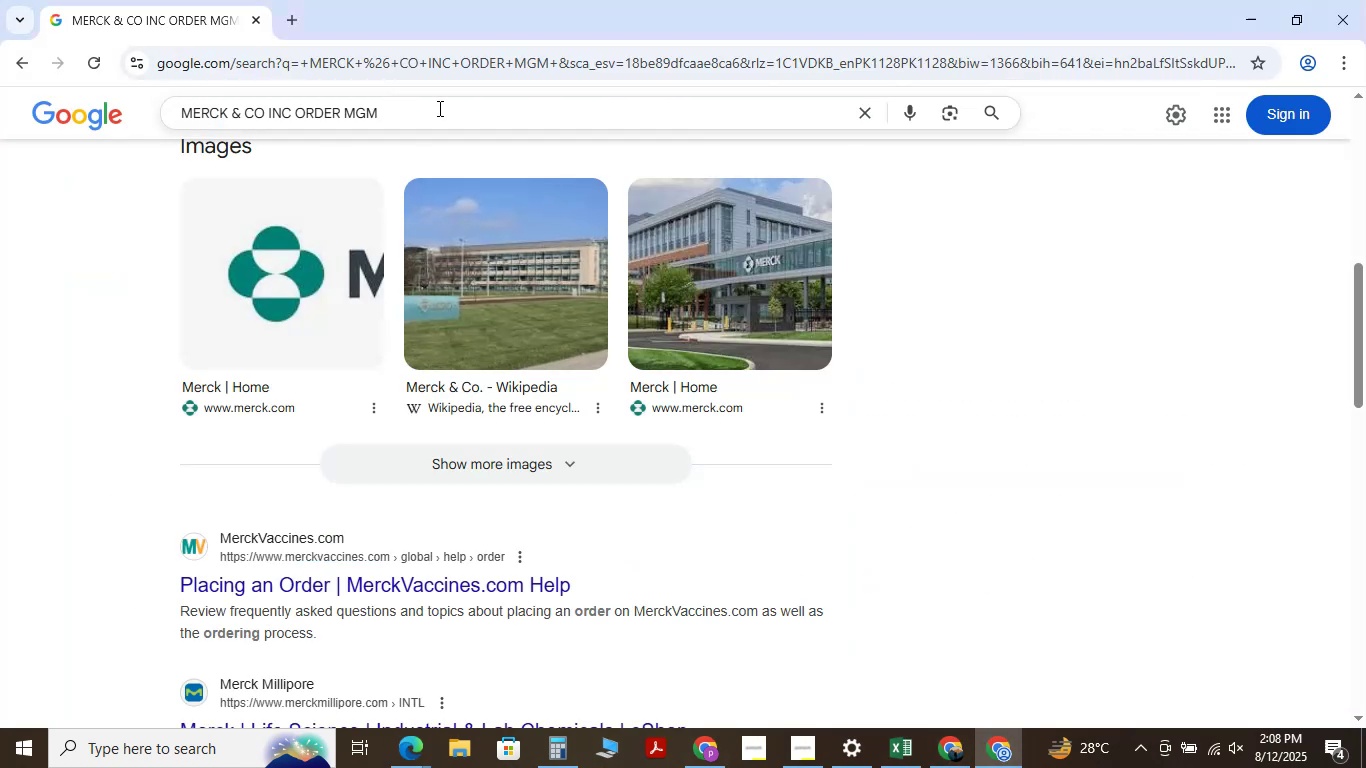 
left_click_drag(start_coordinate=[438, 108], to_coordinate=[137, 116])
 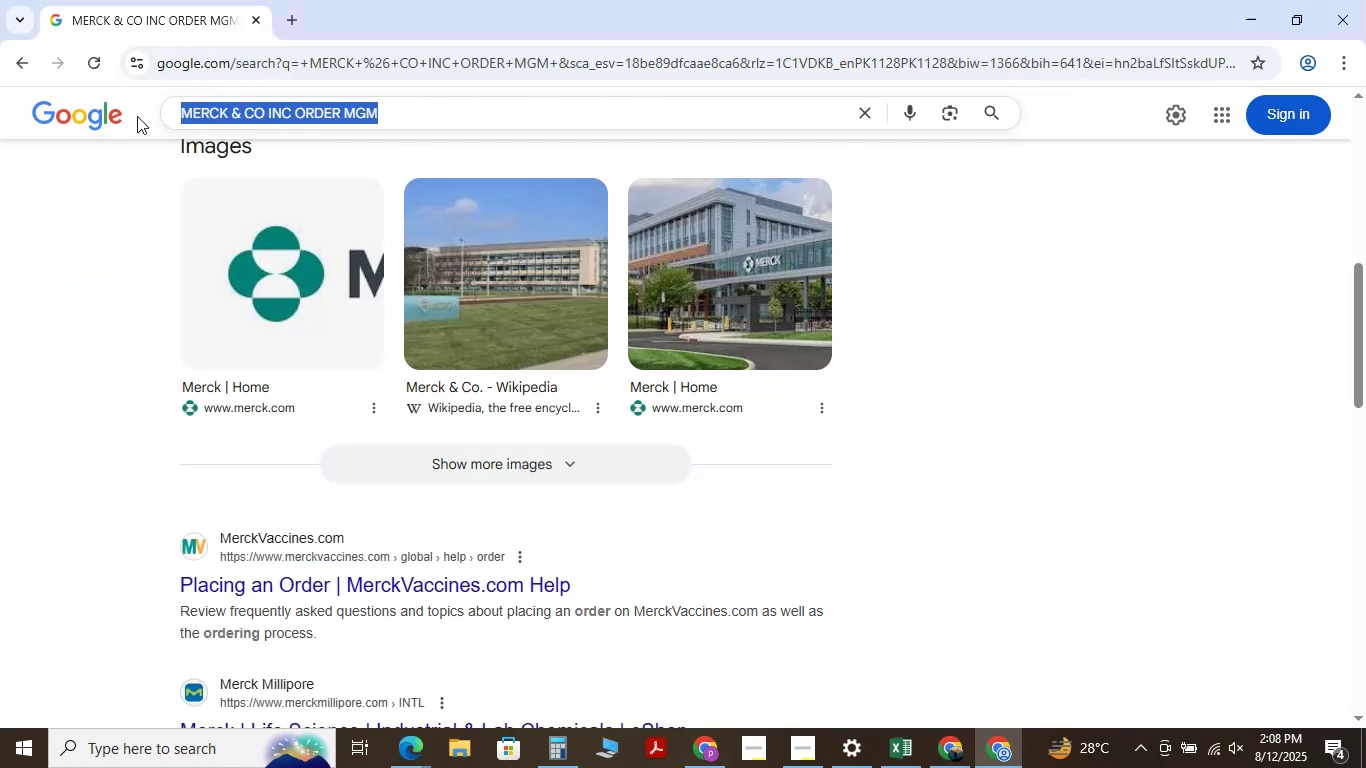 
key(Space)
 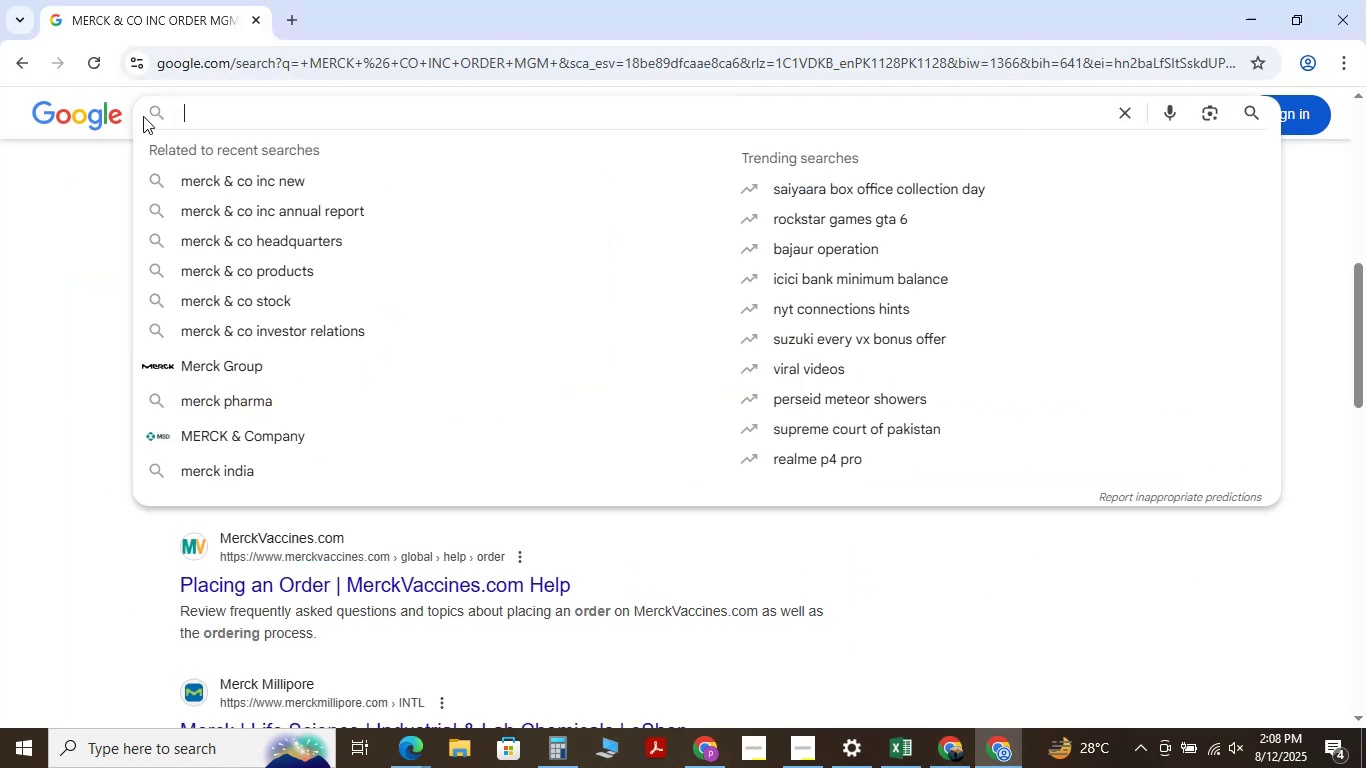 
key(Control+V)
 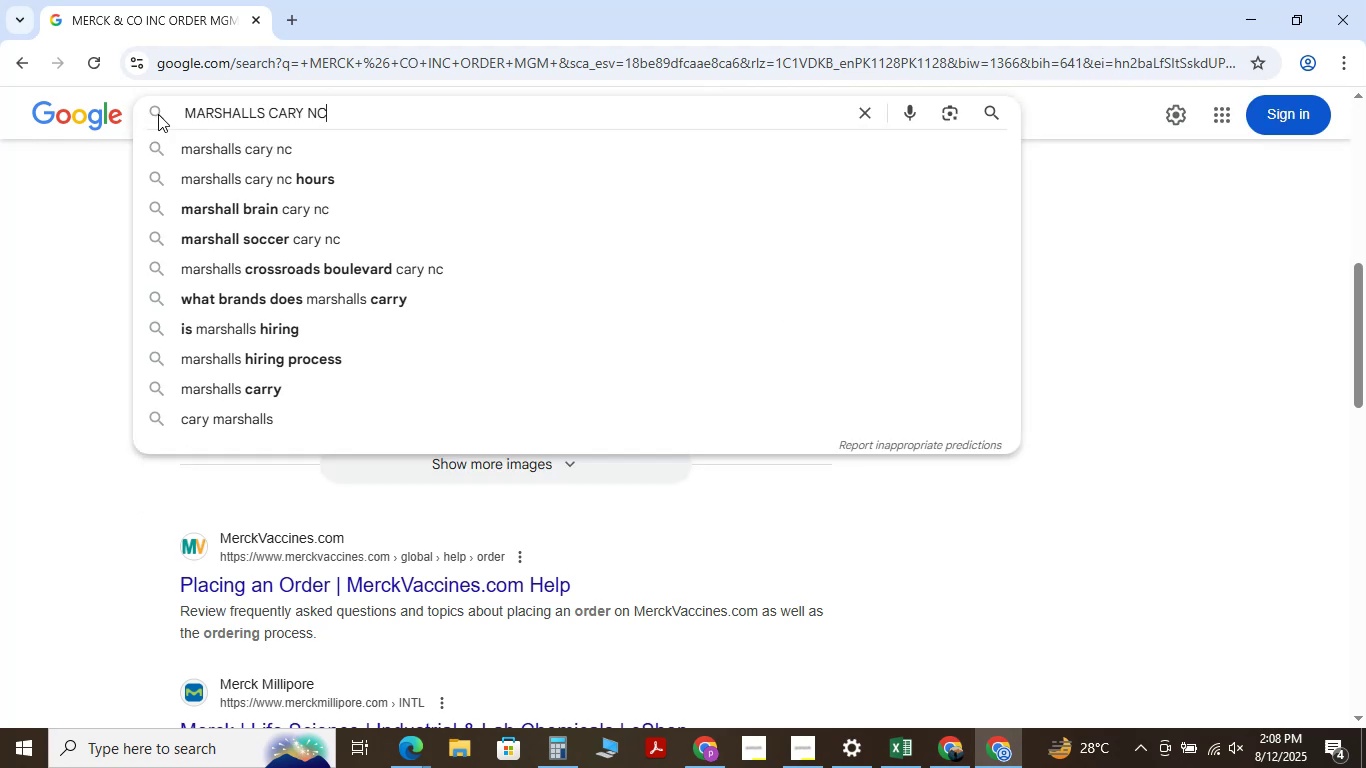 
key(Enter)
 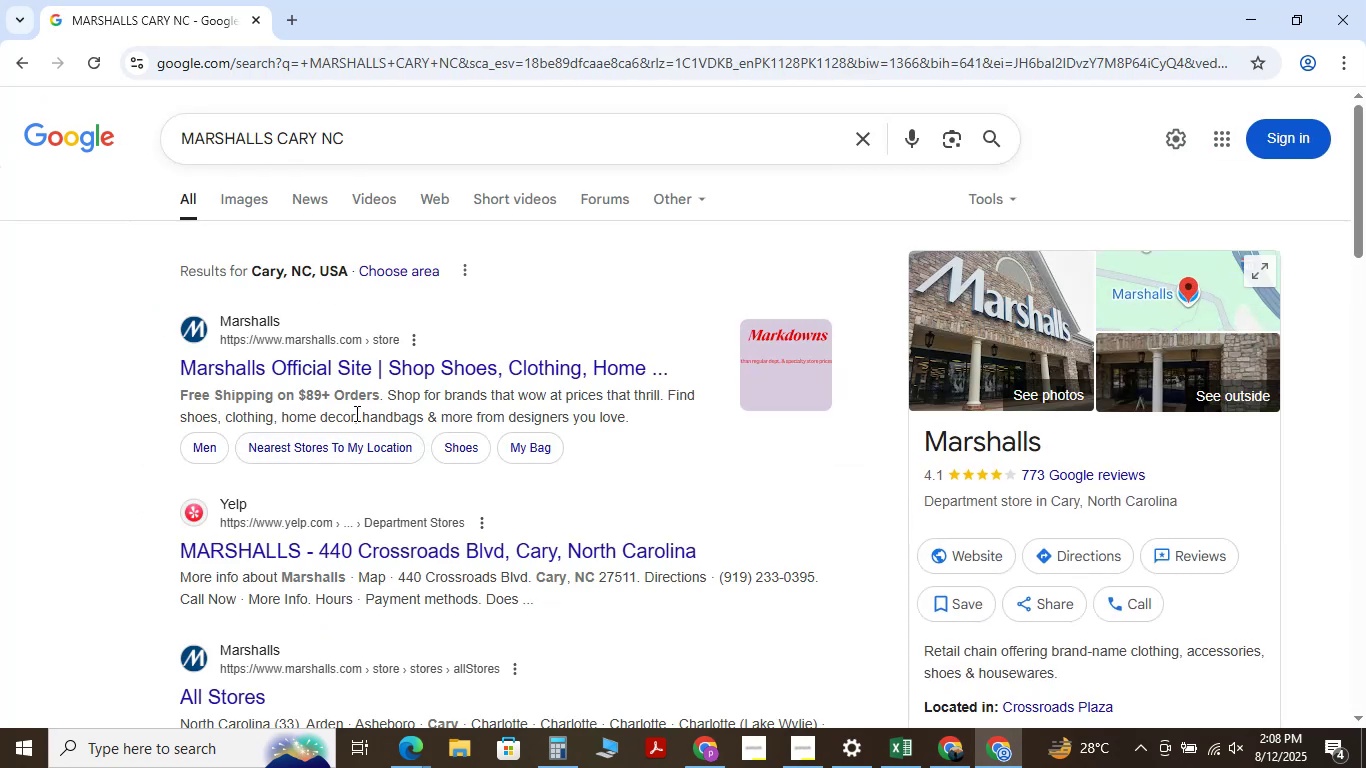 
wait(10.61)
 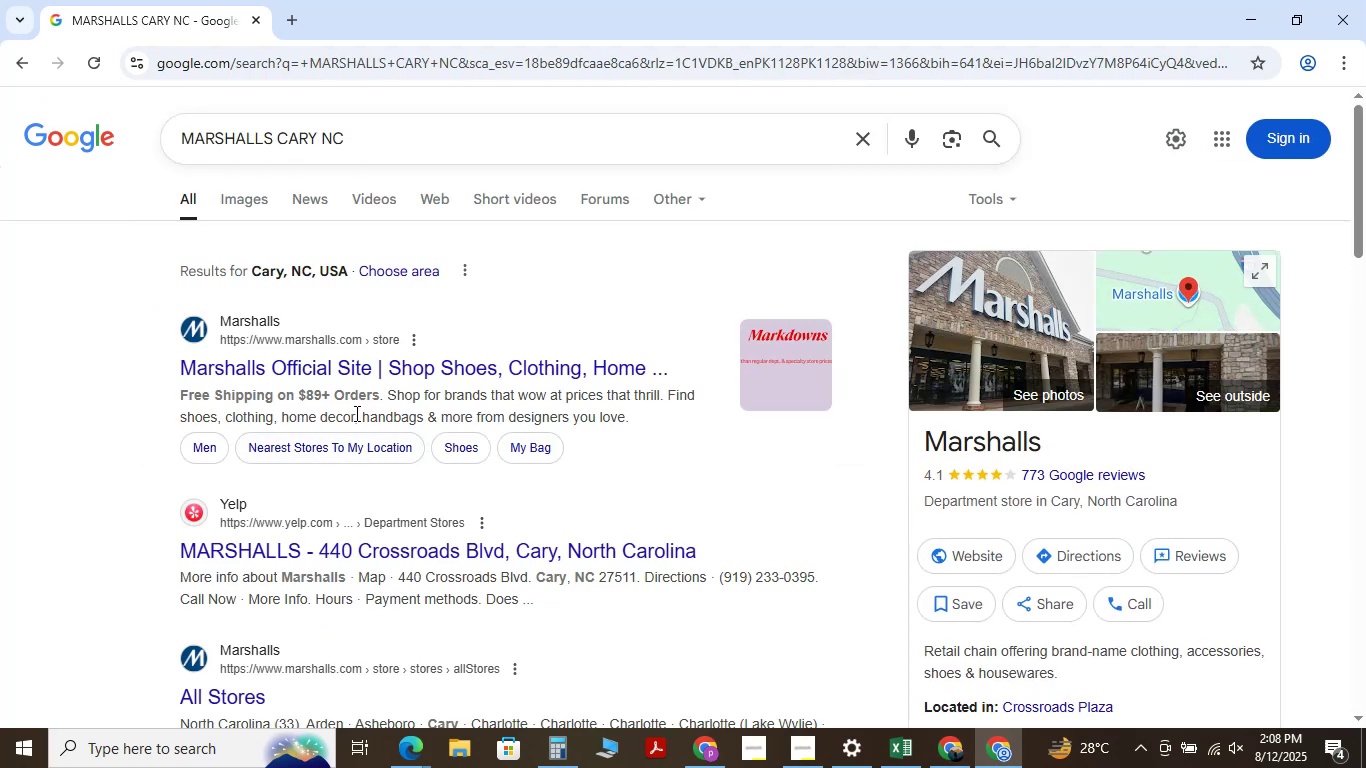 
left_click([906, 745])
 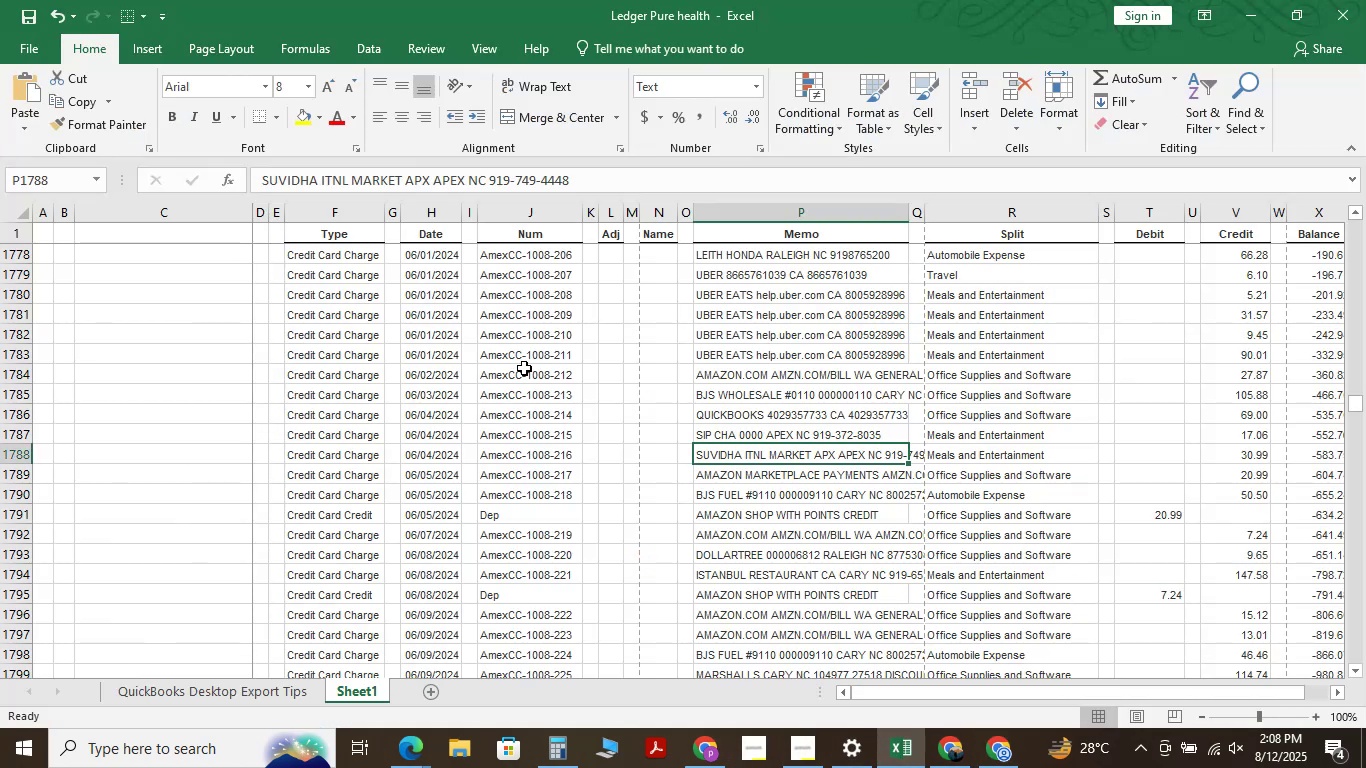 
key(Control+F)
 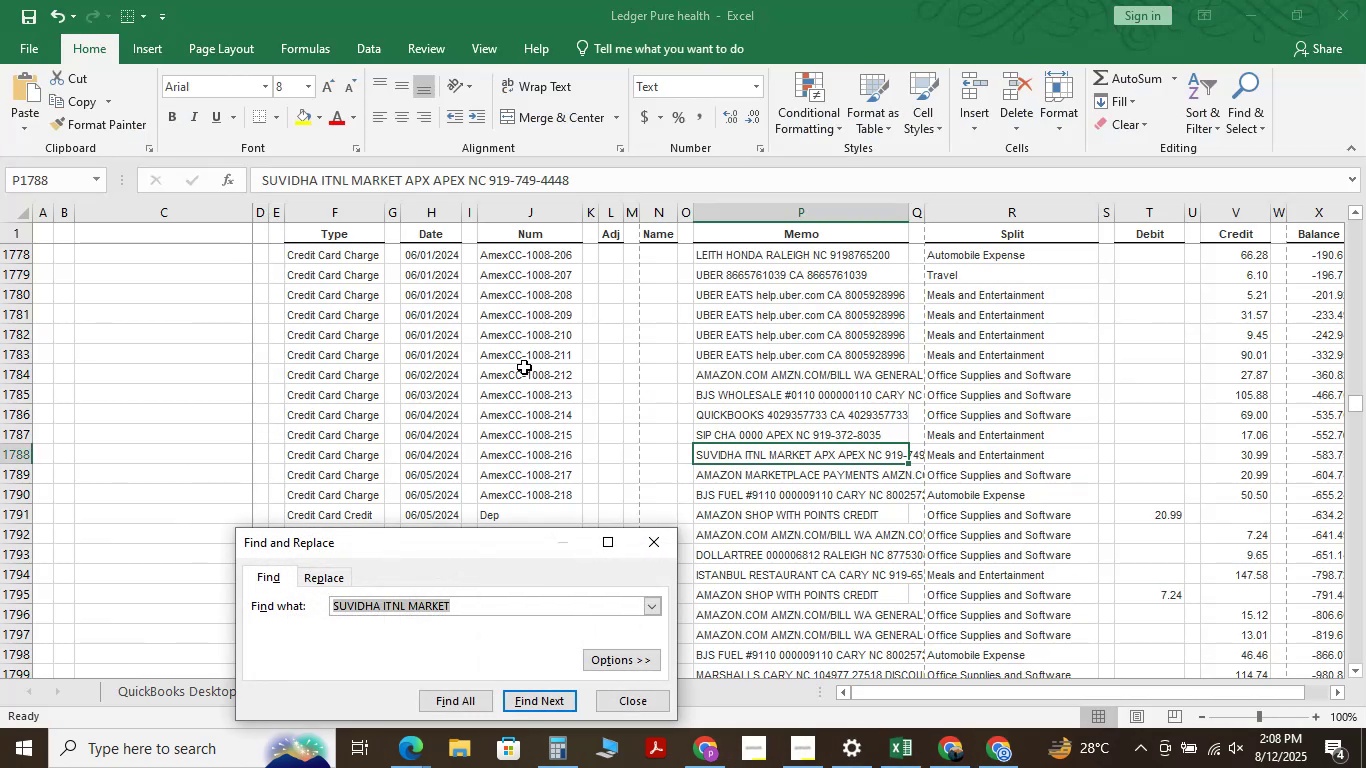 
key(Space)
 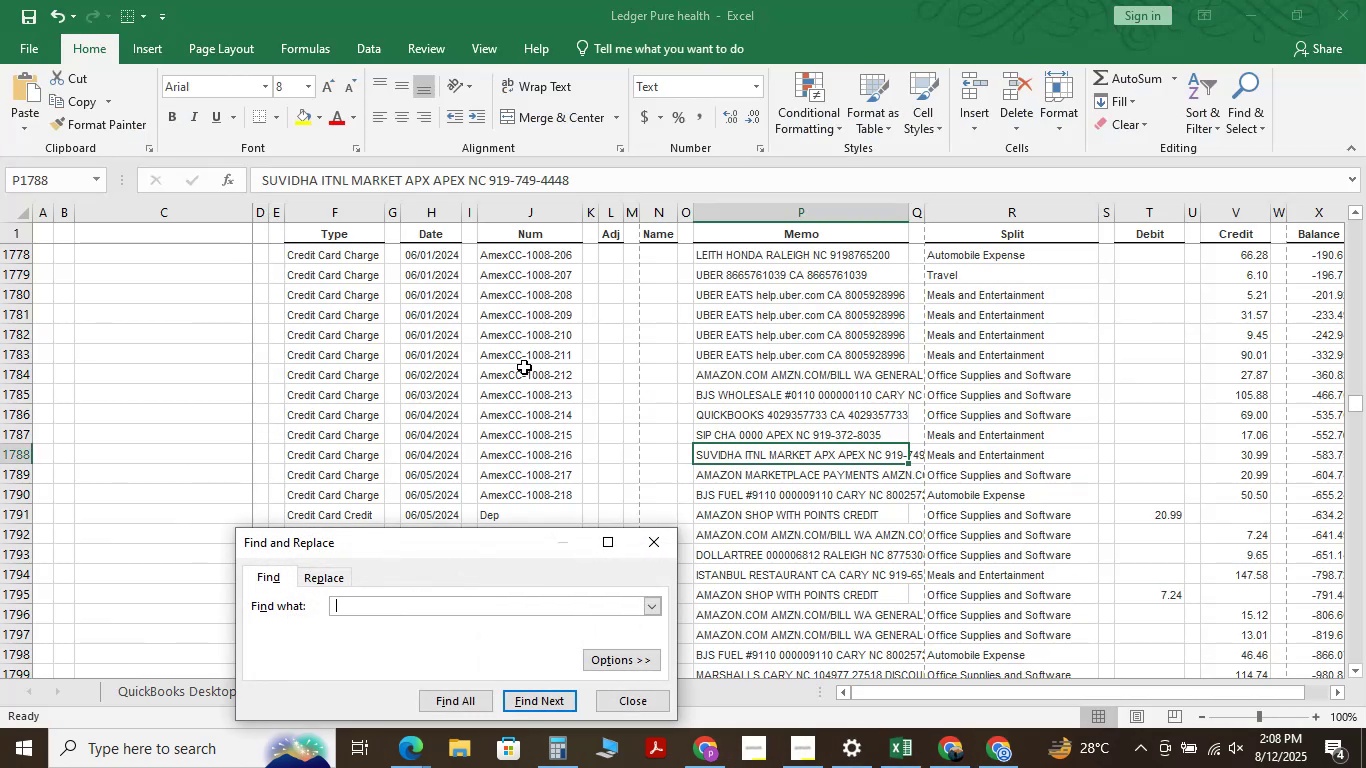 
key(Backspace)
 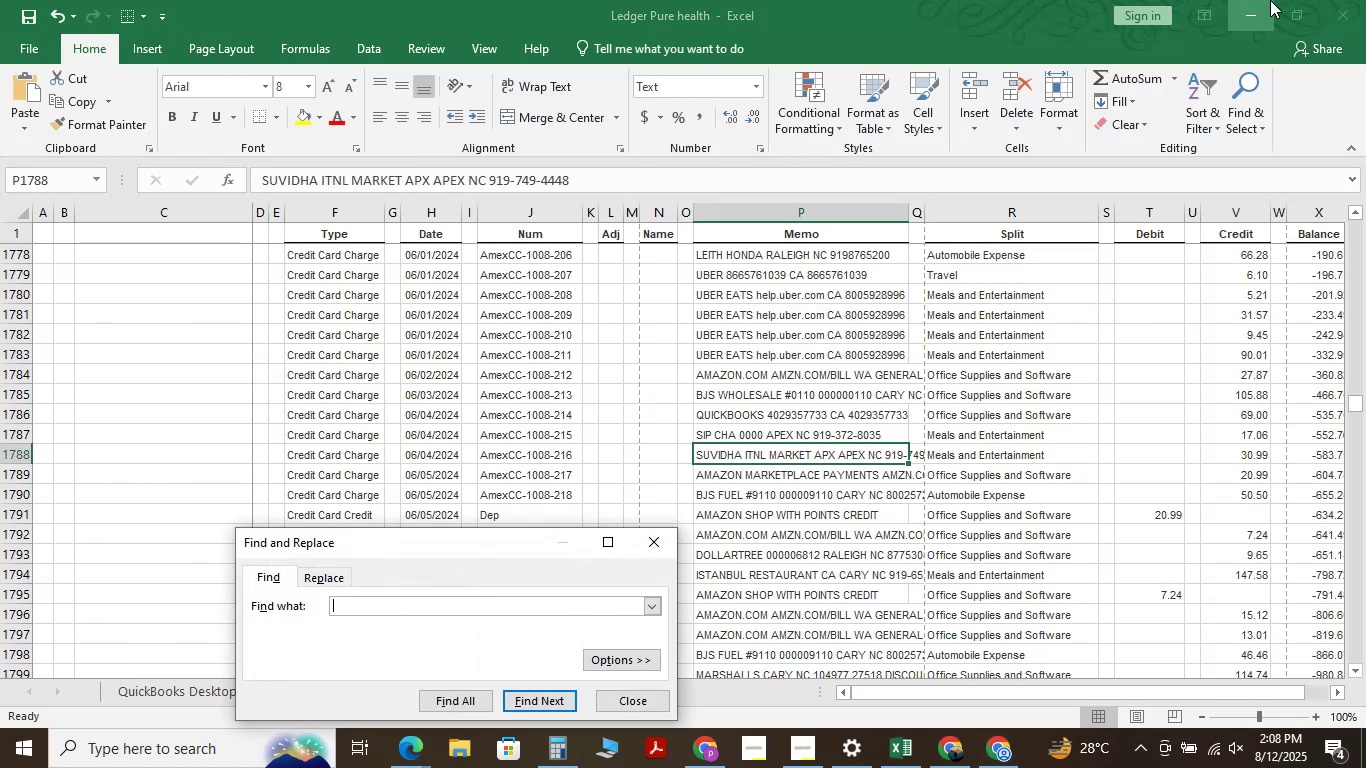 
key(Control+V)
 